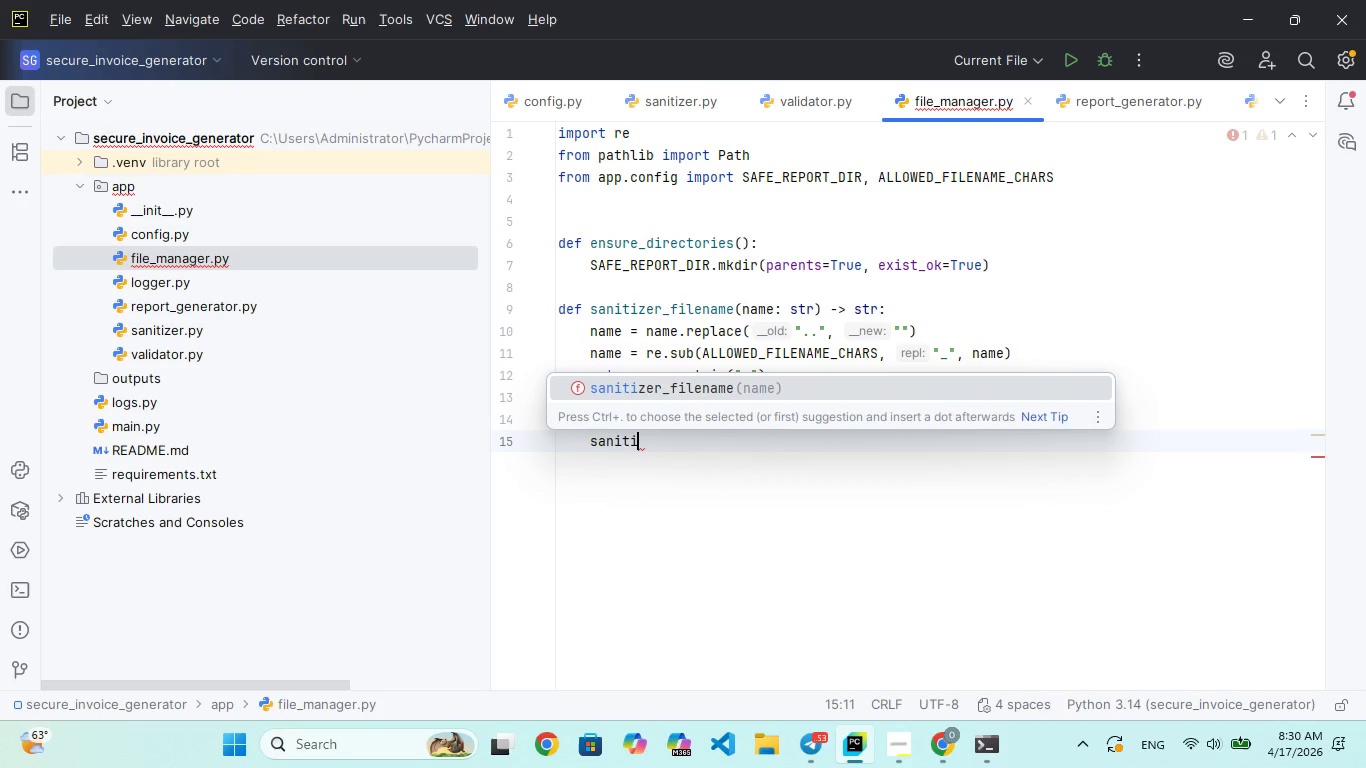 
type(zed = saniti)
 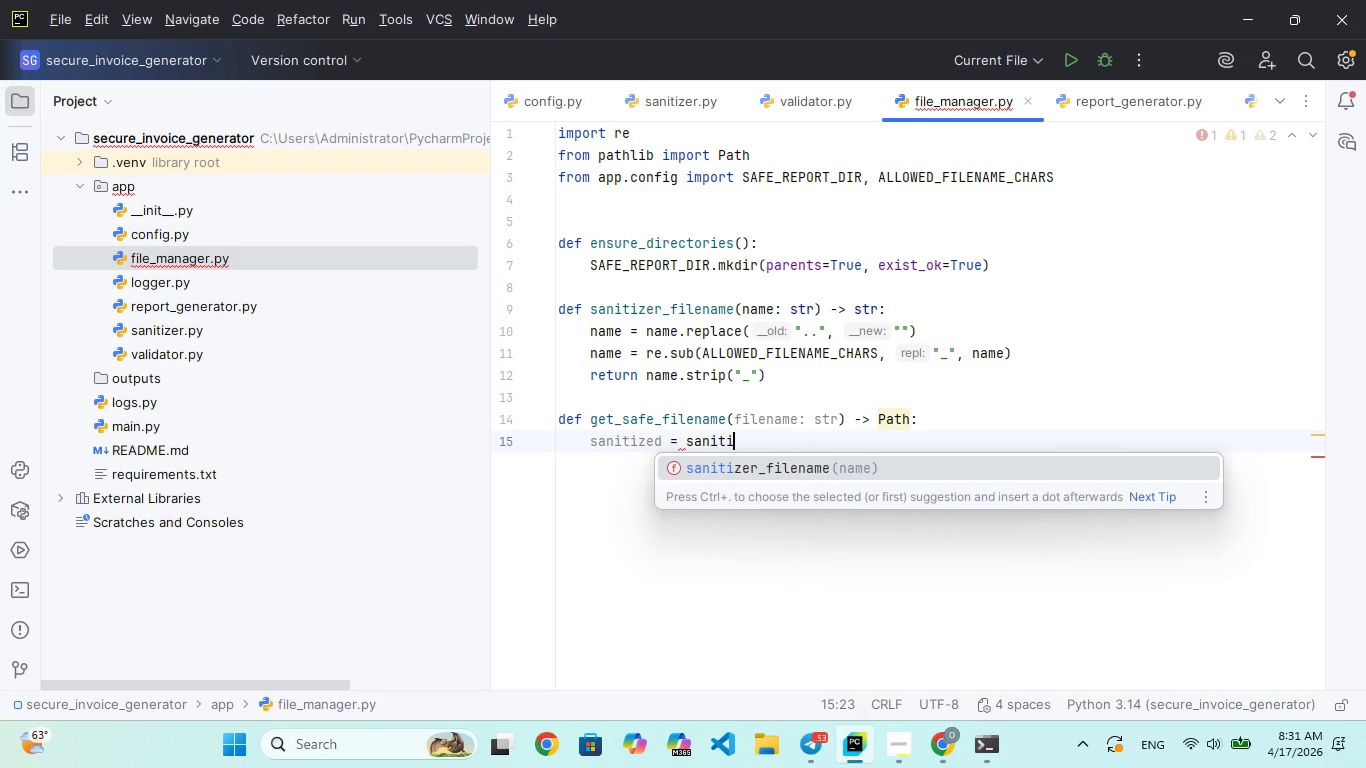 
key(Enter)
 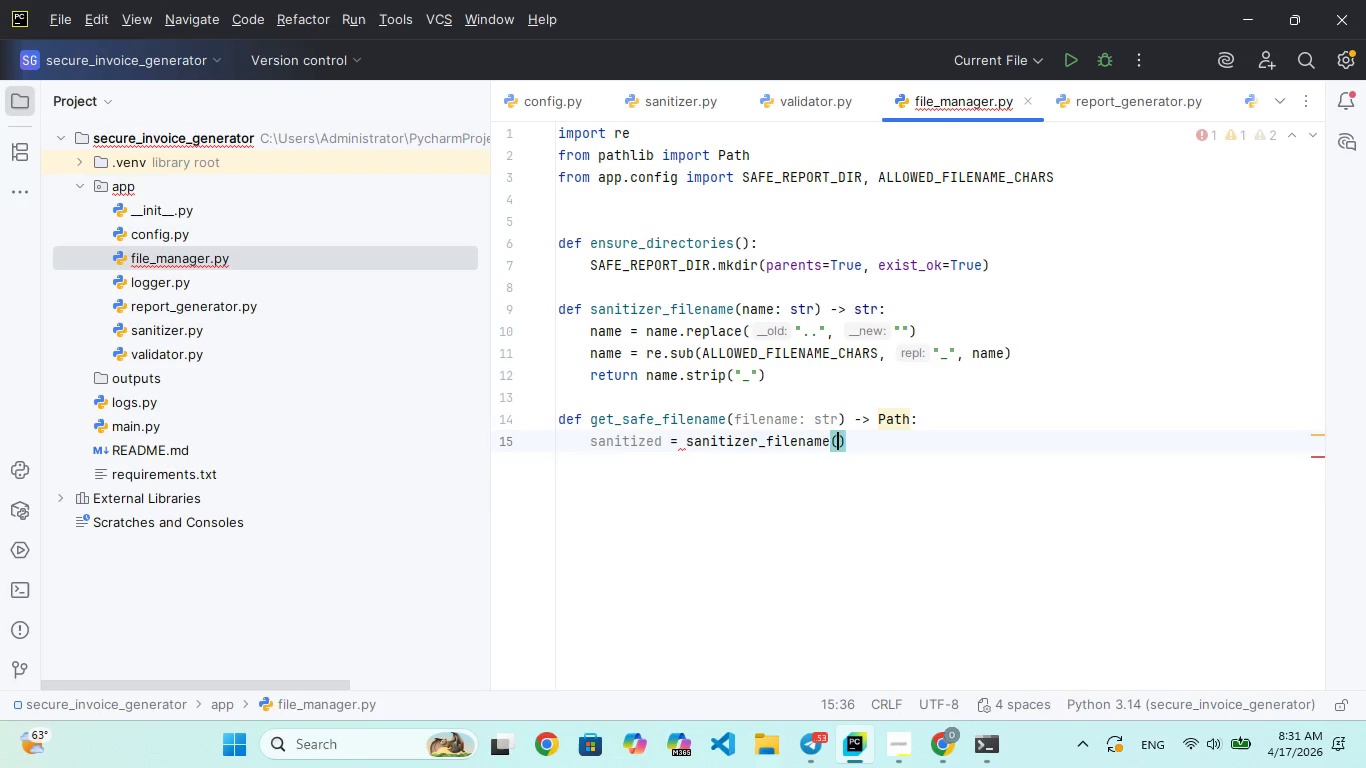 
key(Enter)
 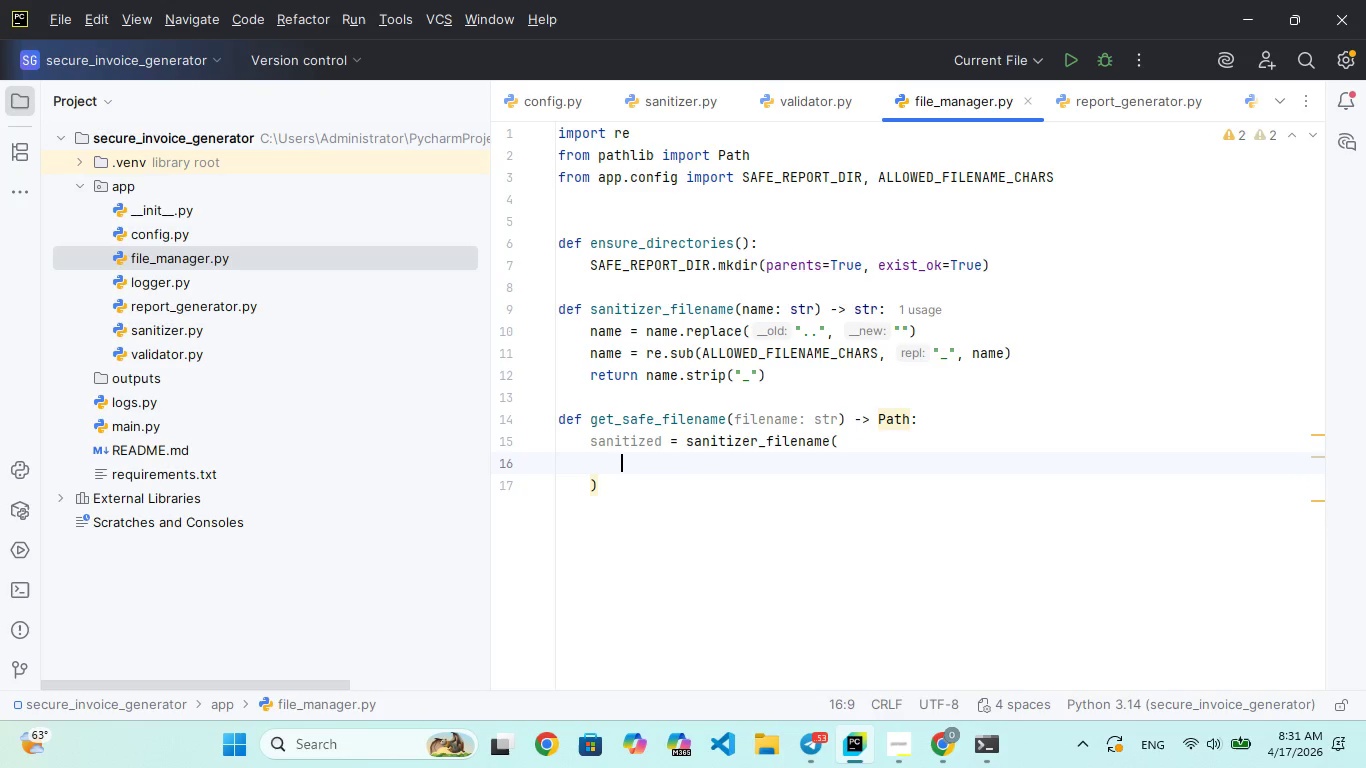 
key(Backspace)
 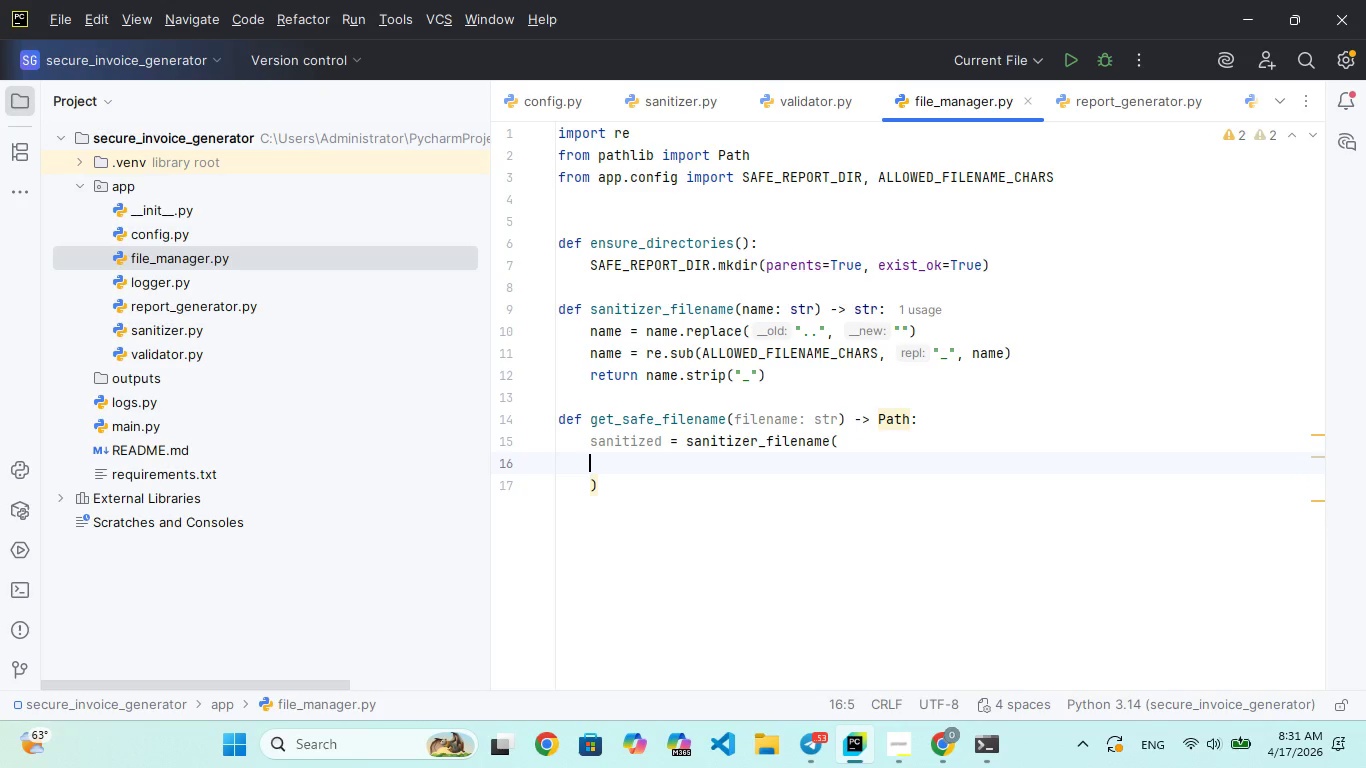 
key(Backspace)
 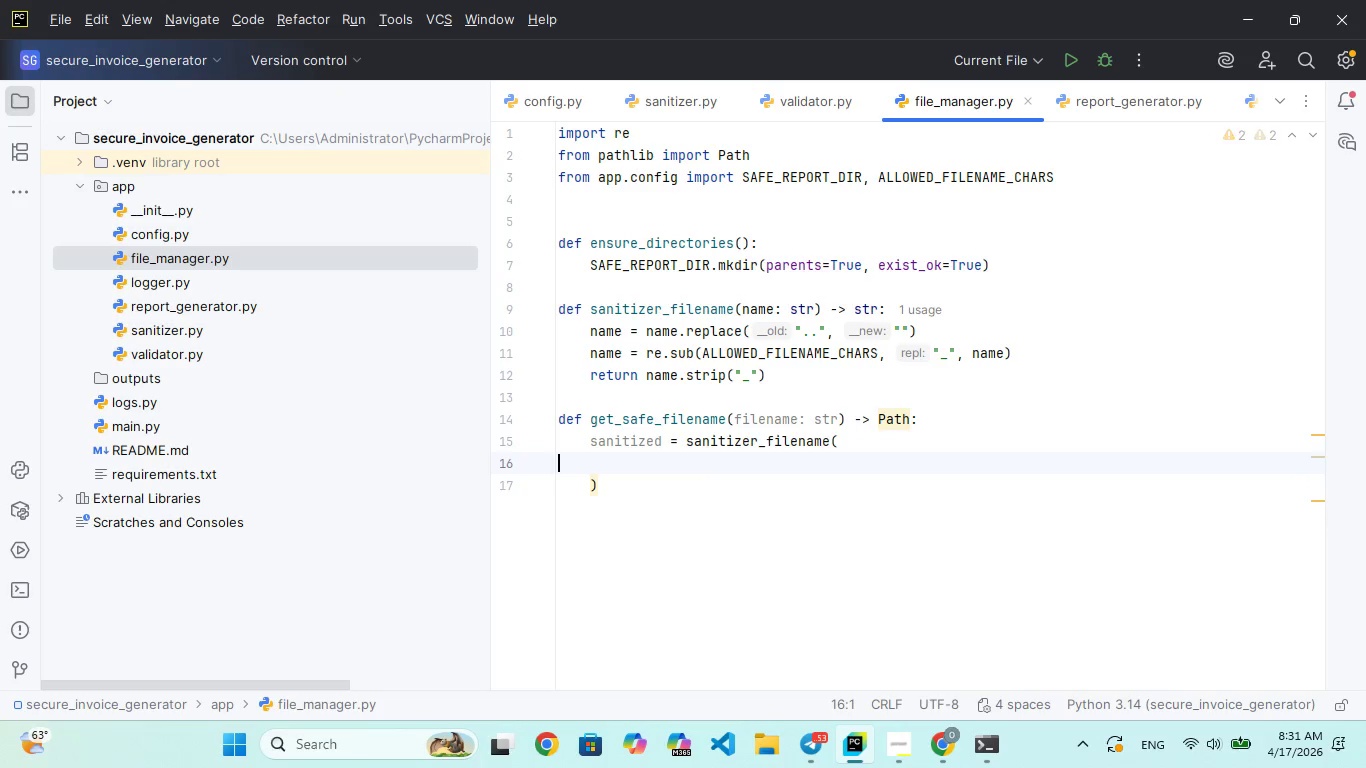 
key(Backspace)
 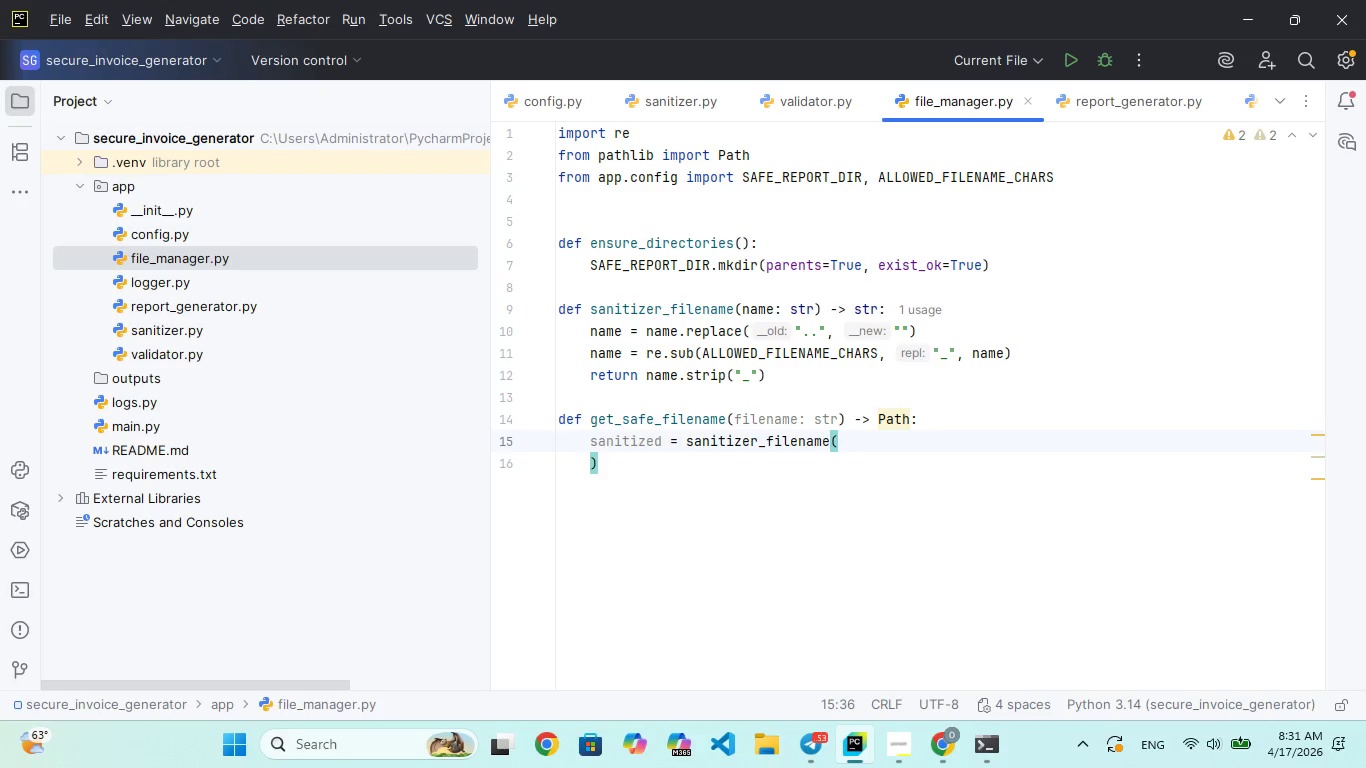 
key(ArrowDown)
 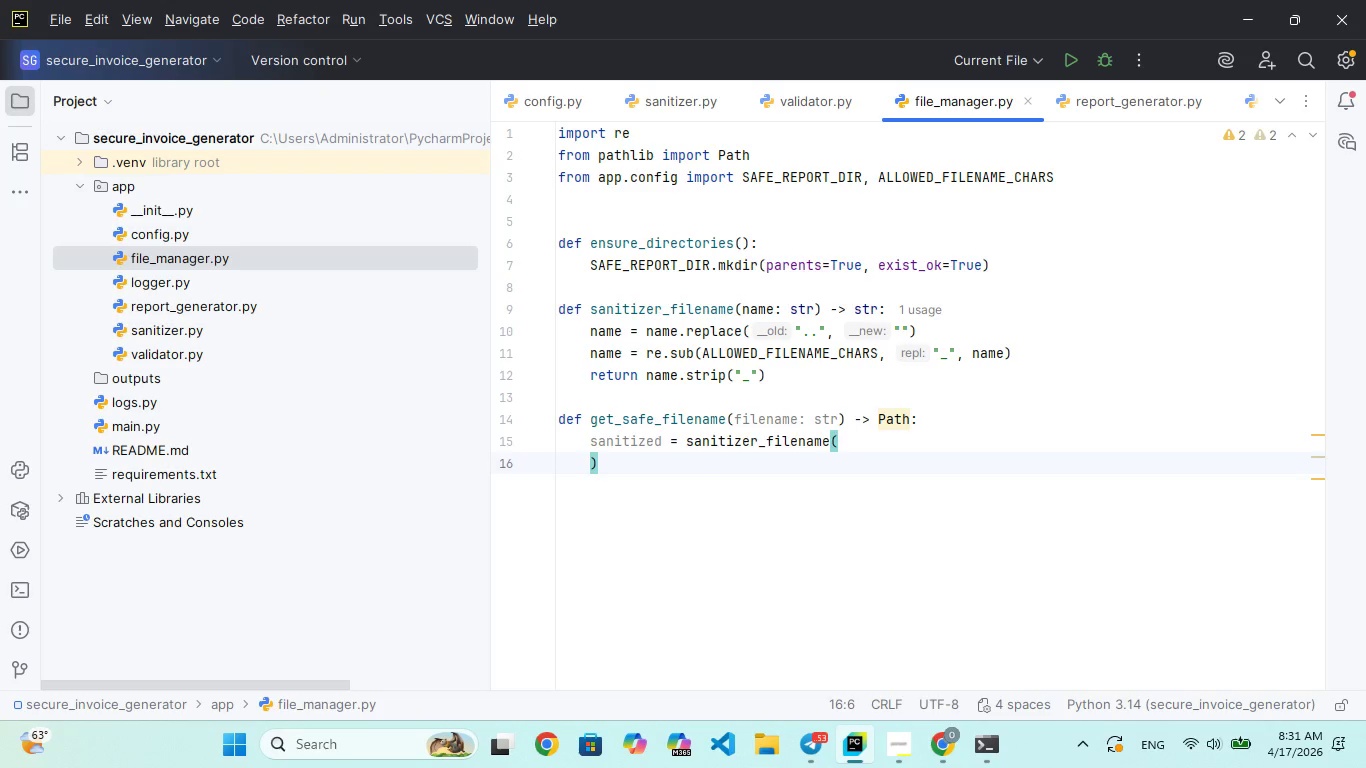 
key(ArrowLeft)
 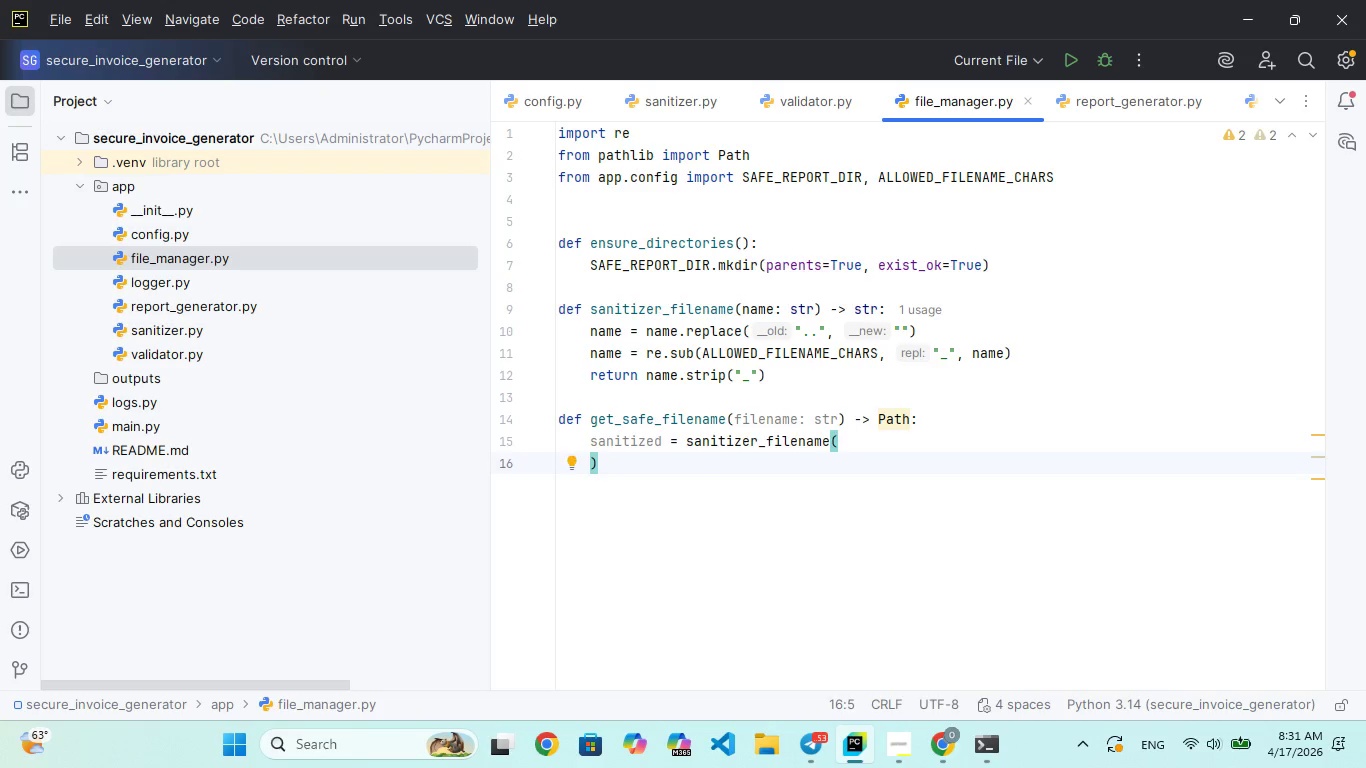 
key(Backspace)
 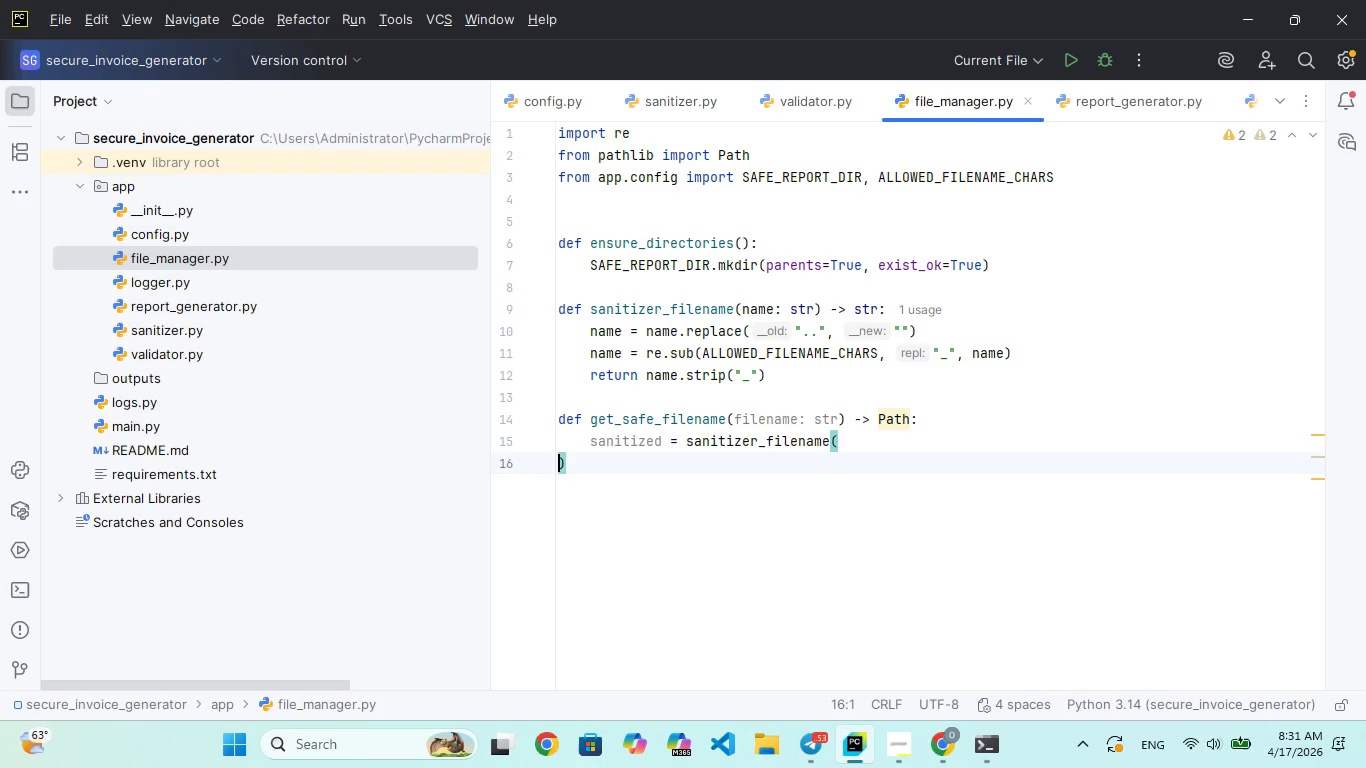 
key(Backspace)
 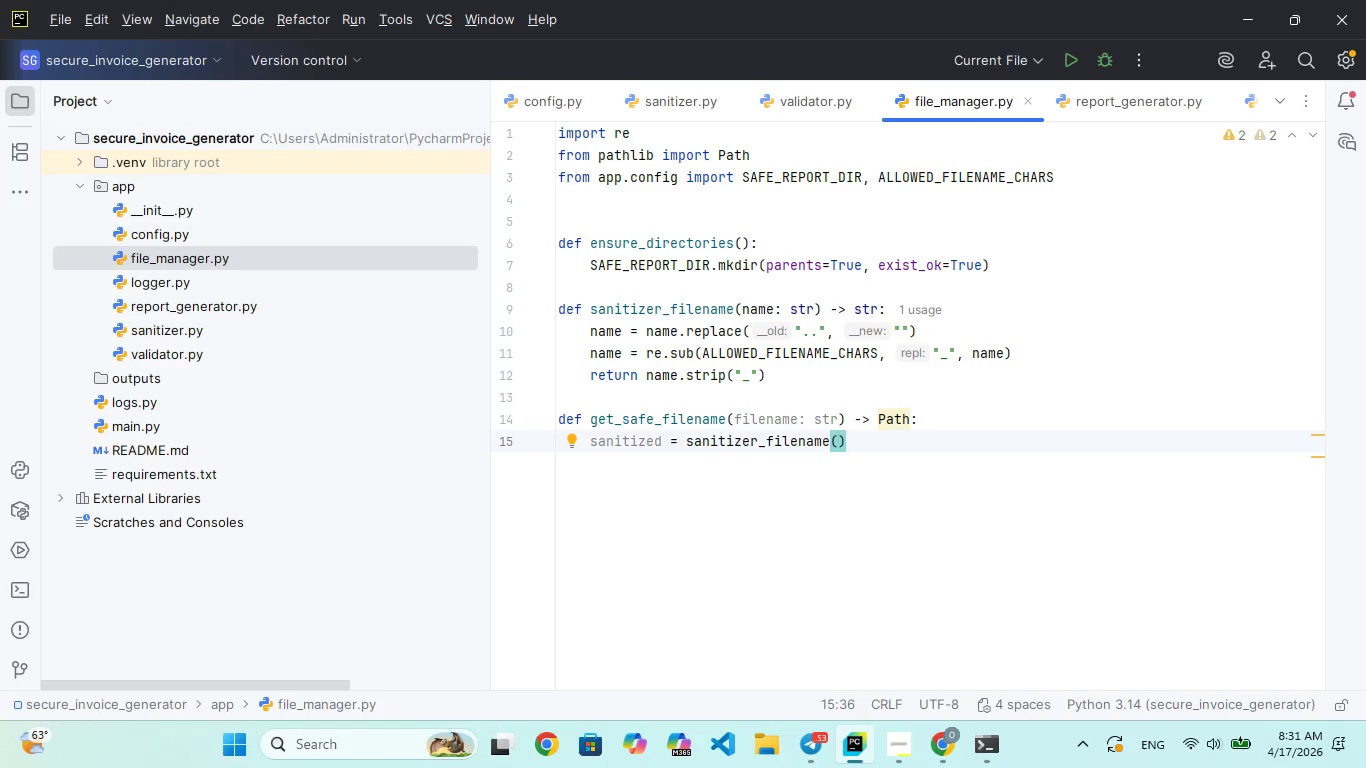 
wait(7.69)
 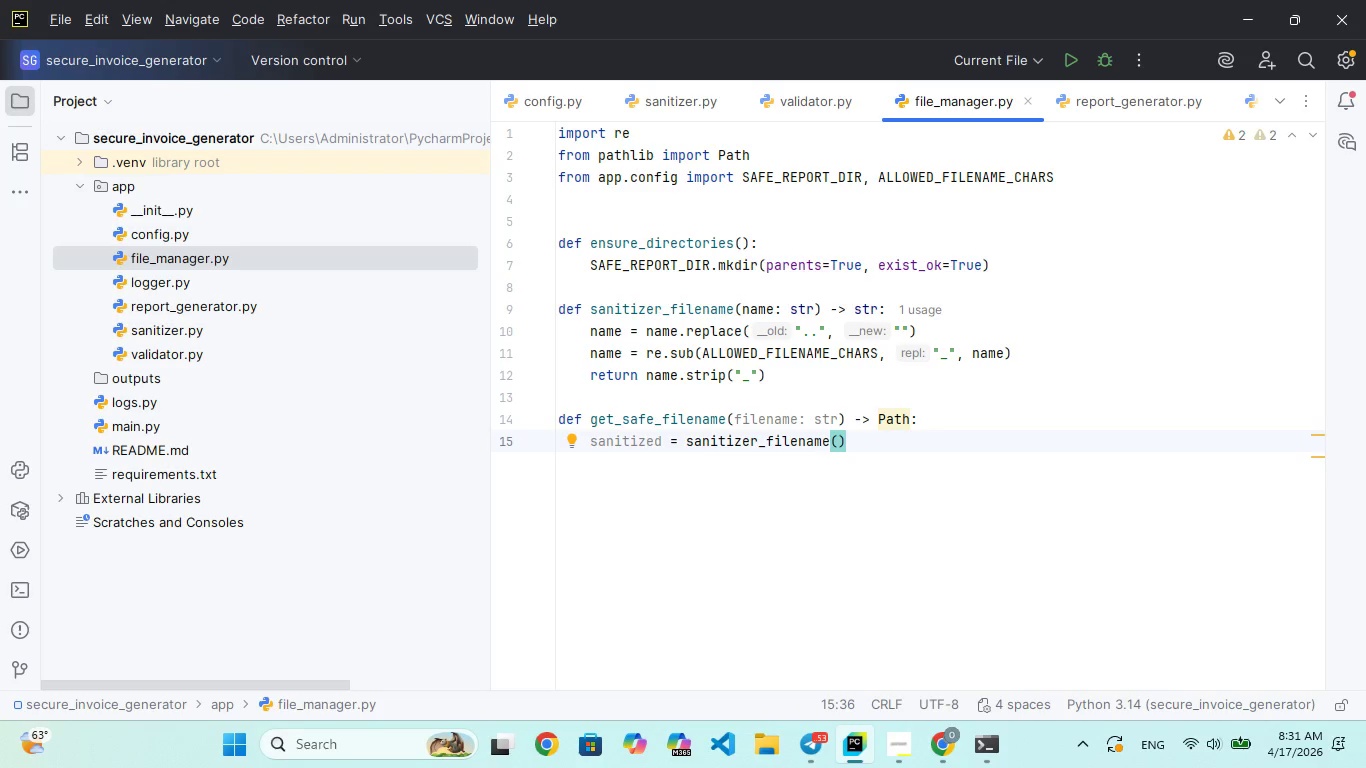 
type(file)
 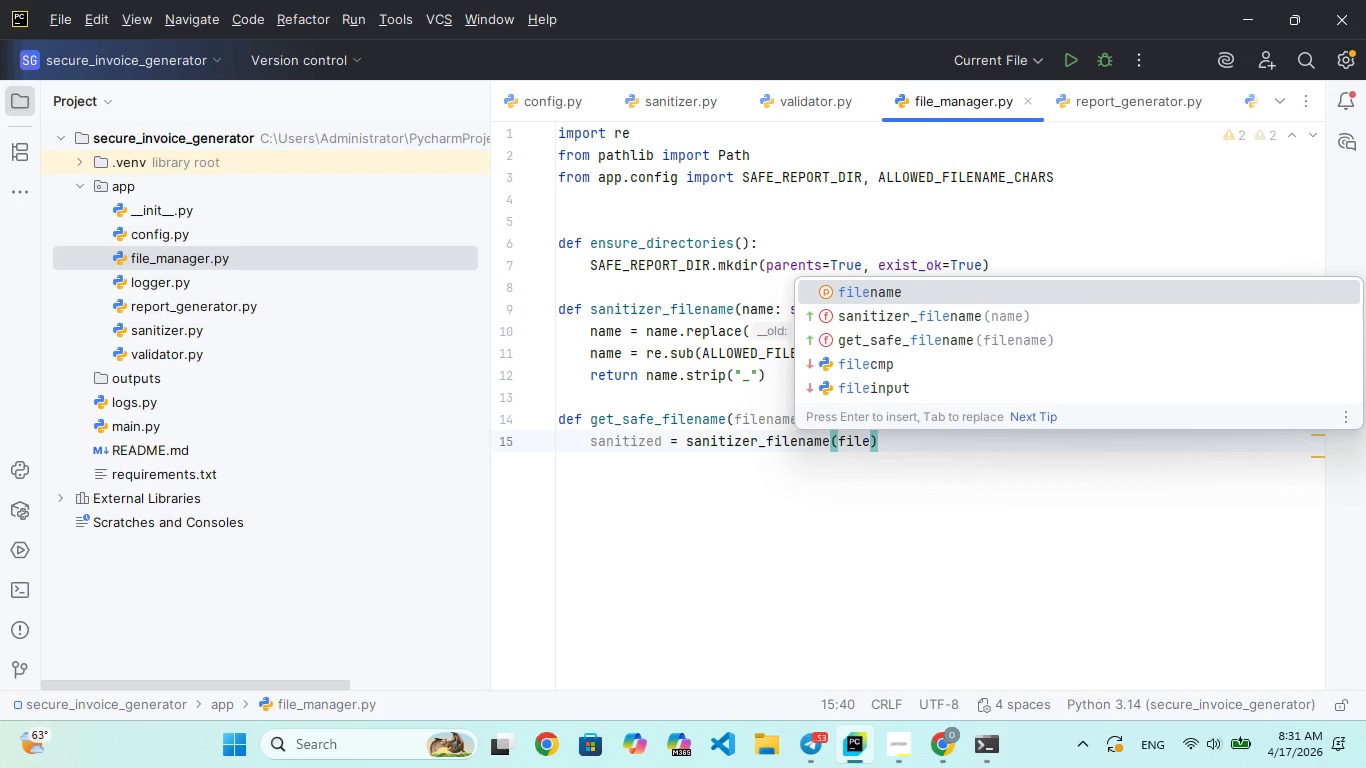 
key(Enter)
 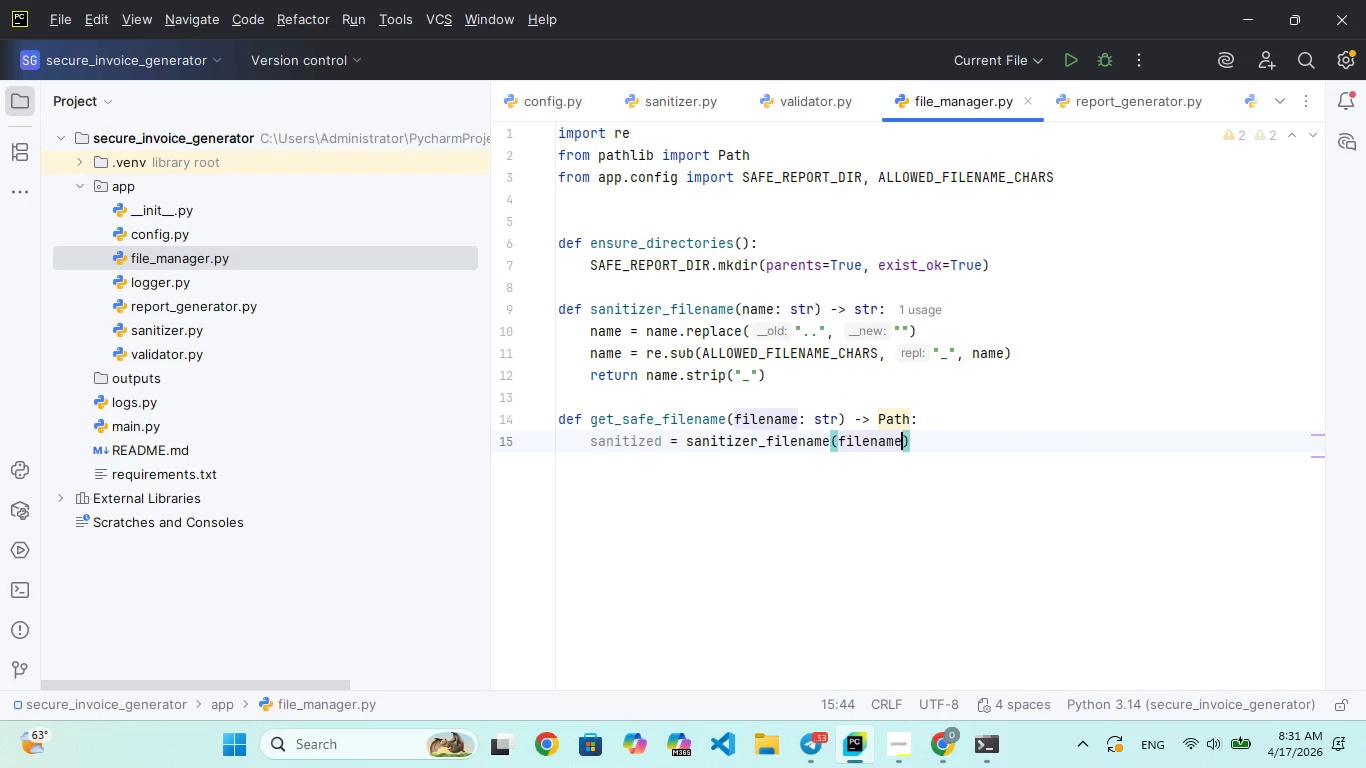 
key(ArrowRight)
 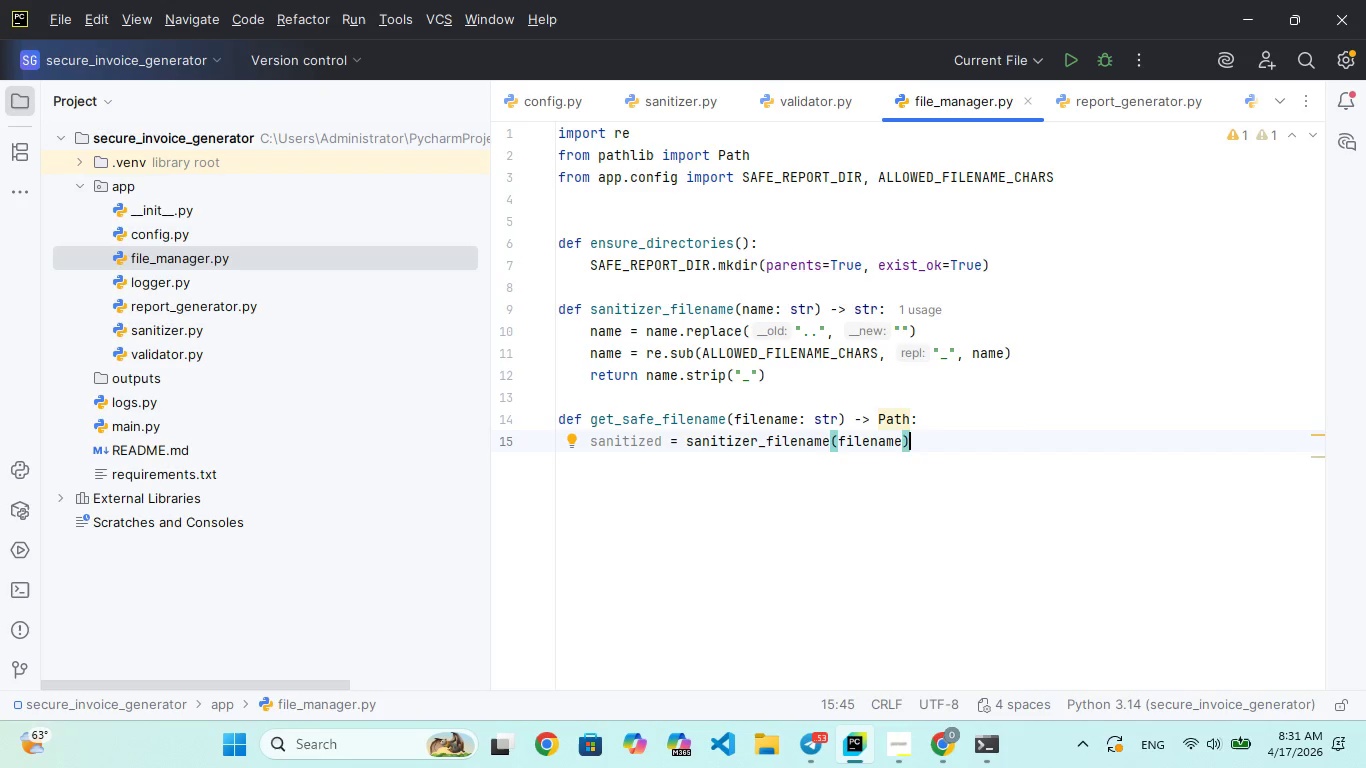 
wait(7.38)
 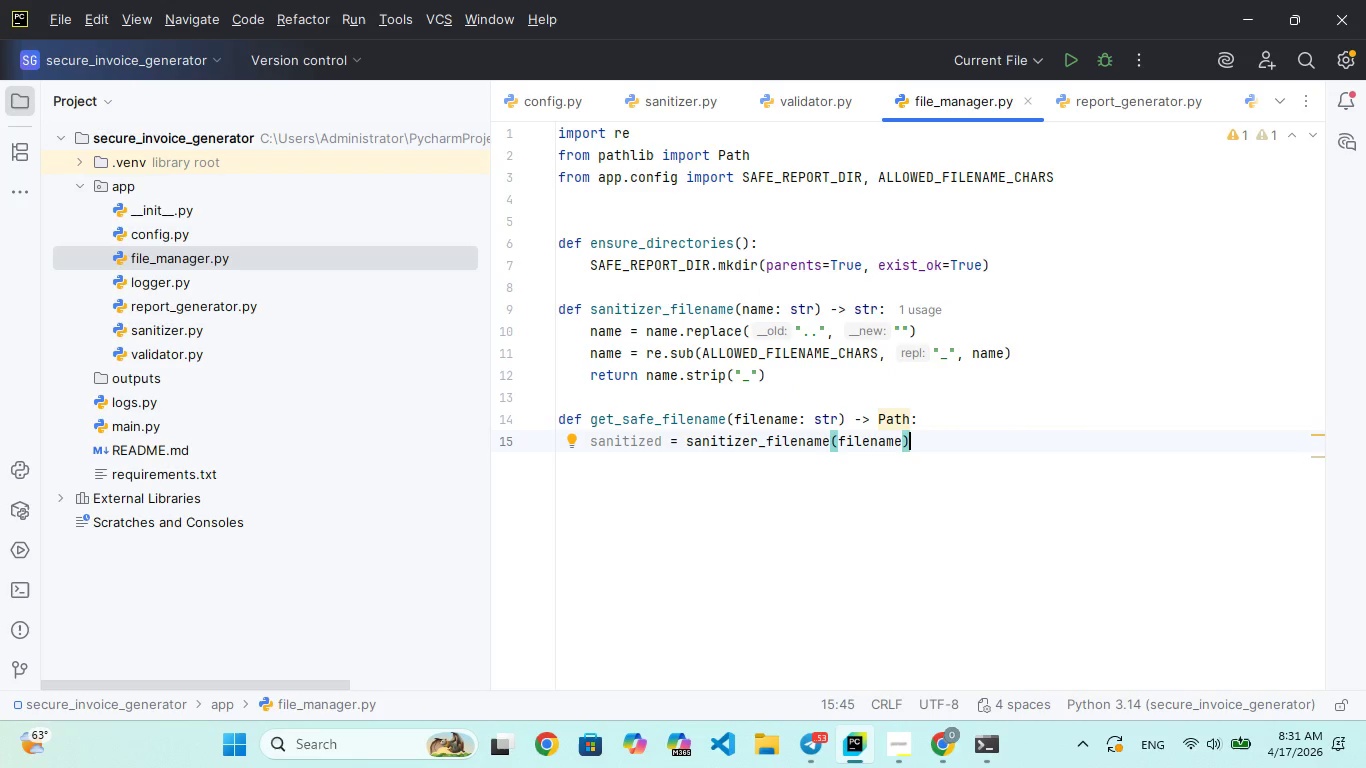 
key(Enter)
 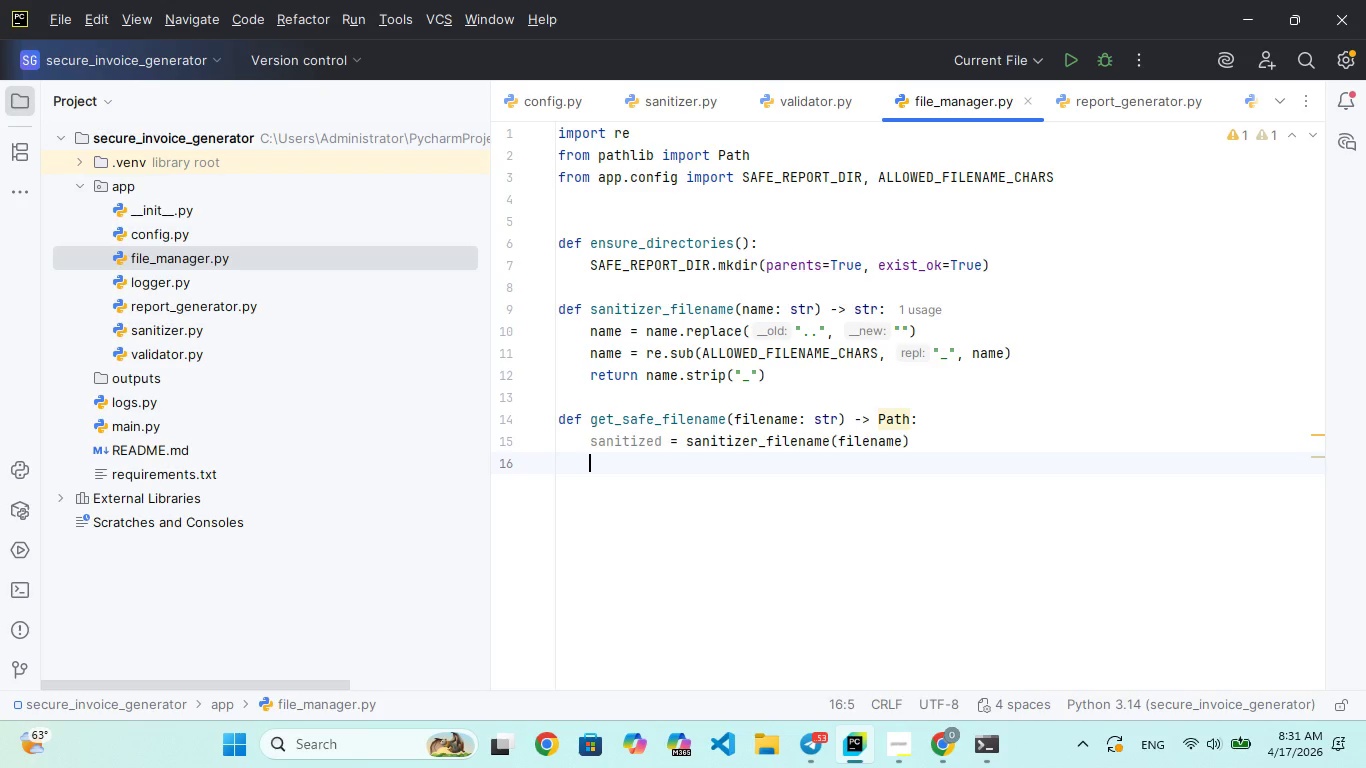 
type(pr\)
key(Backspace)
key(Backspace)
key(Backspace)
type(t)
 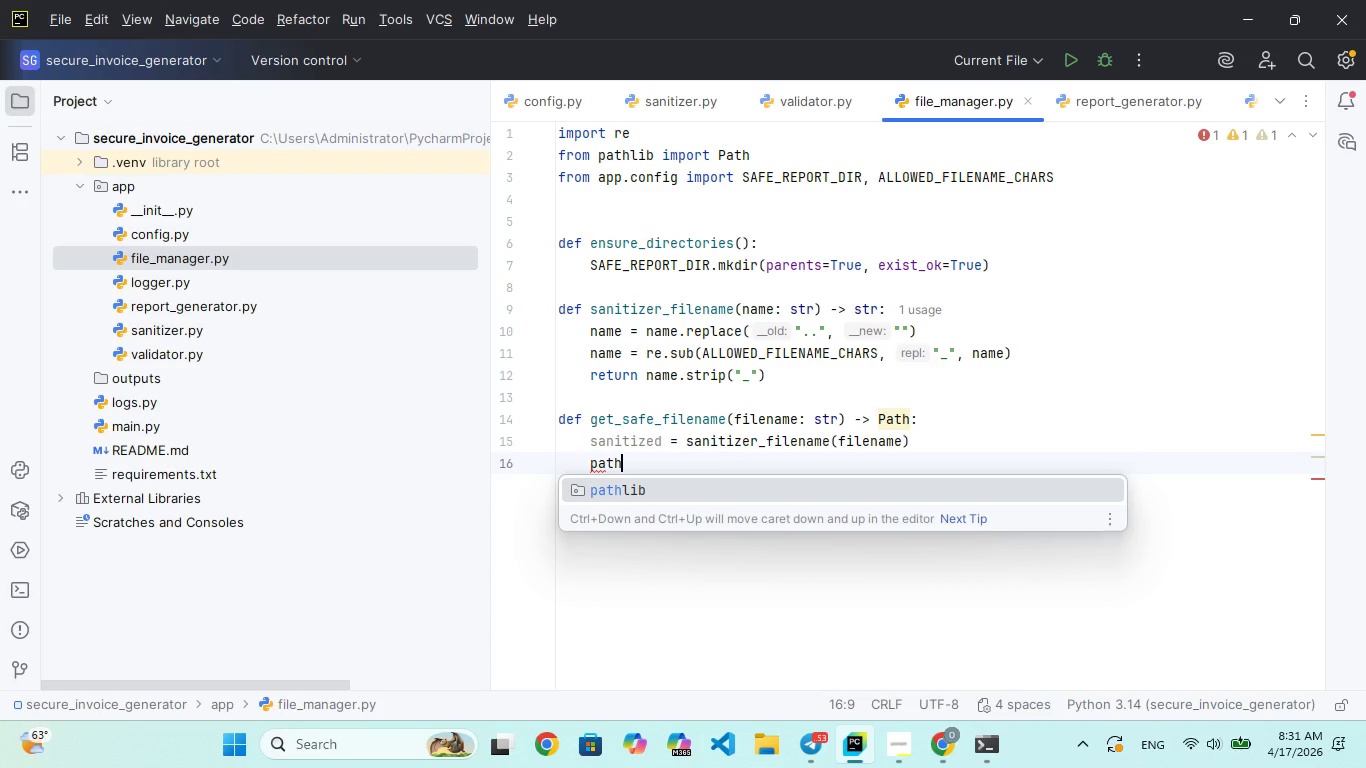 
hold_key(key=A, duration=0.33)
 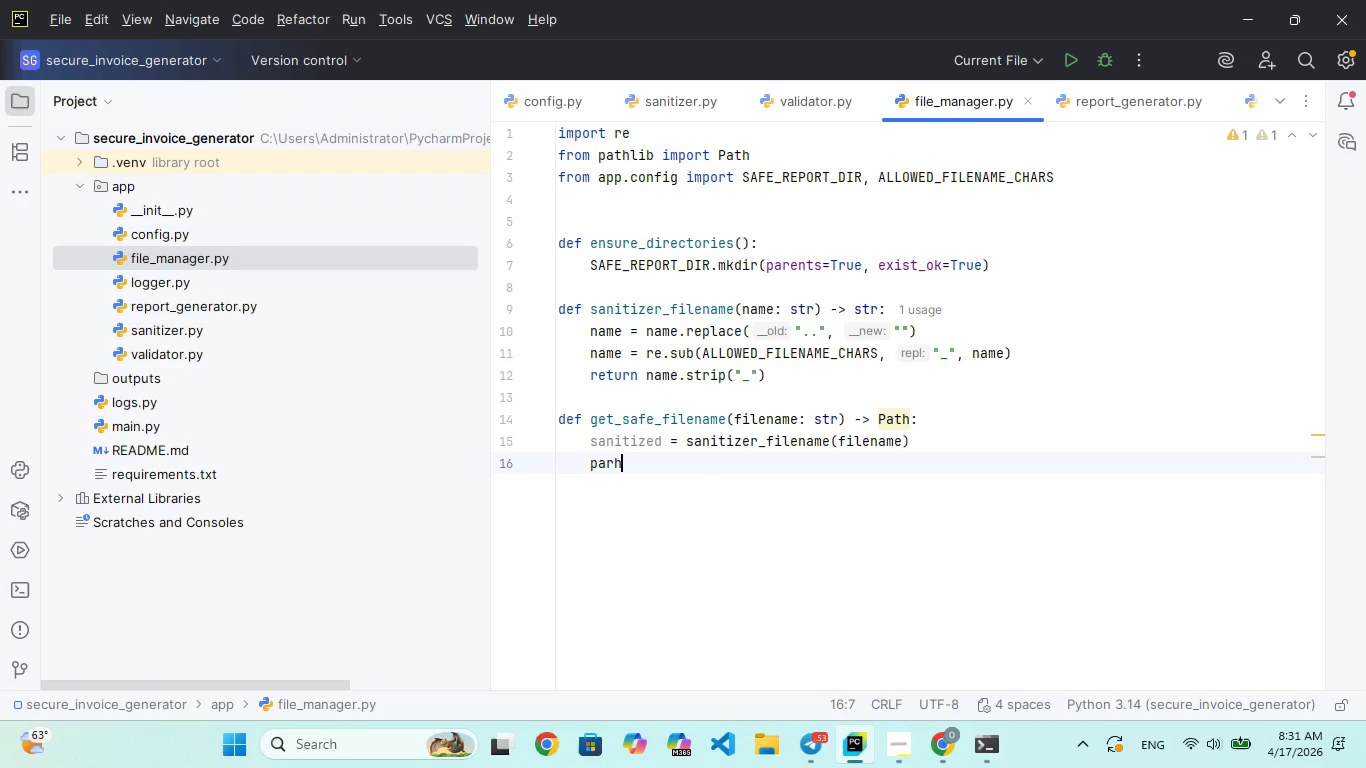 
hold_key(key=H, duration=0.36)
 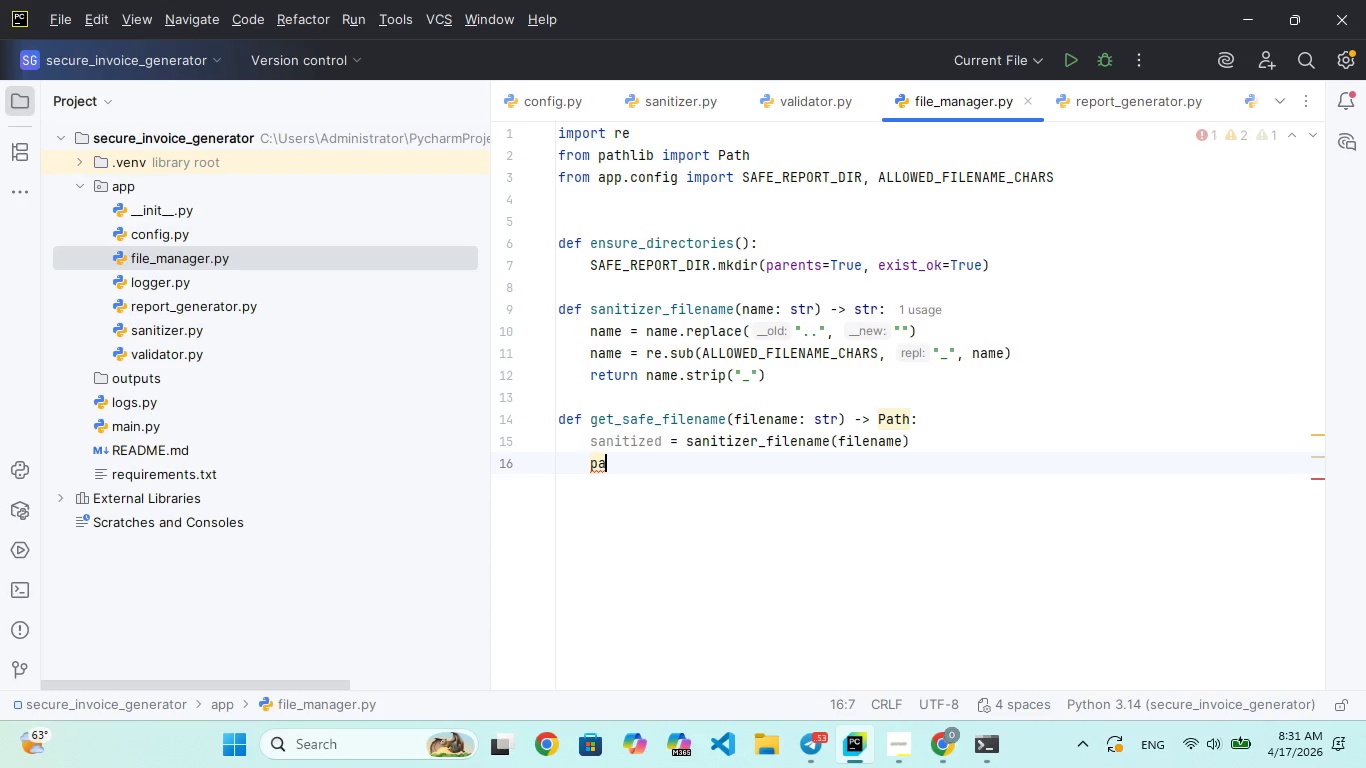 
hold_key(key=H, duration=0.33)
 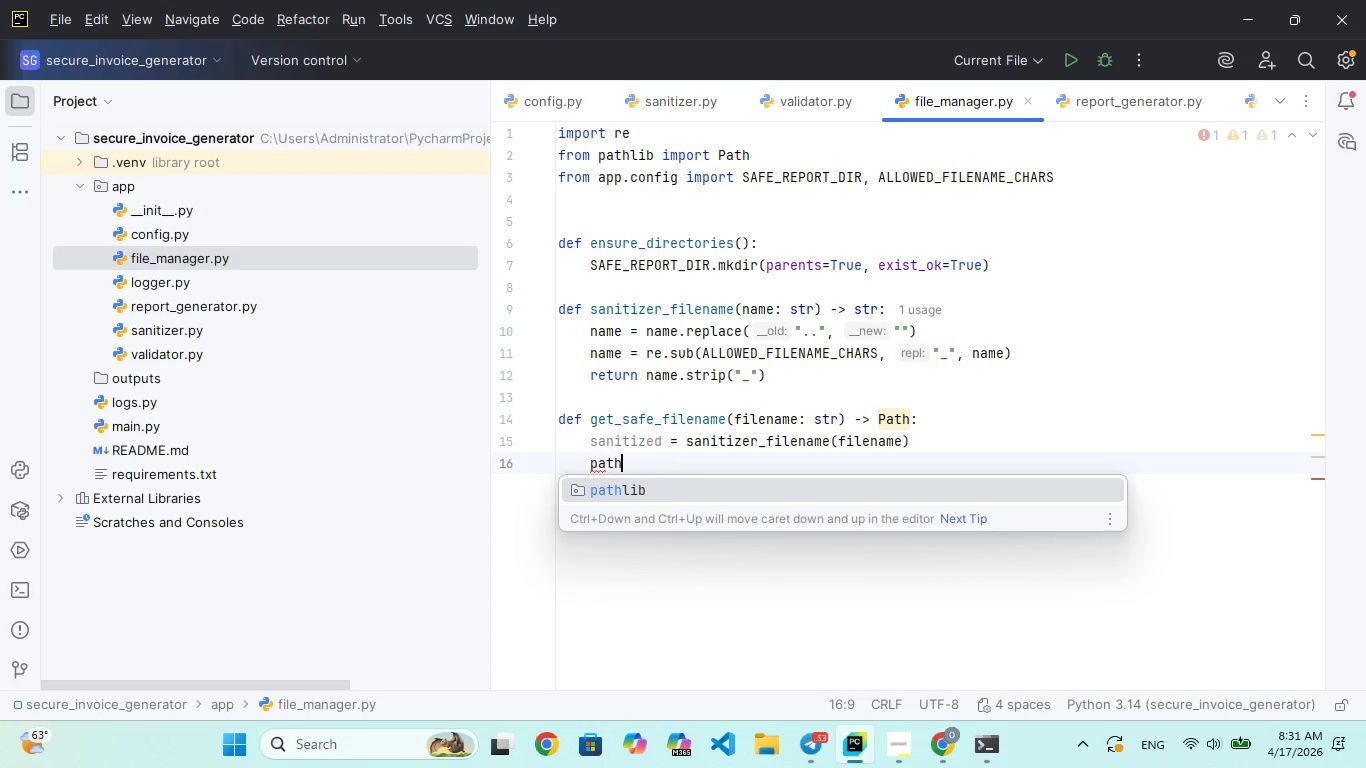 
type( = SAFE)
 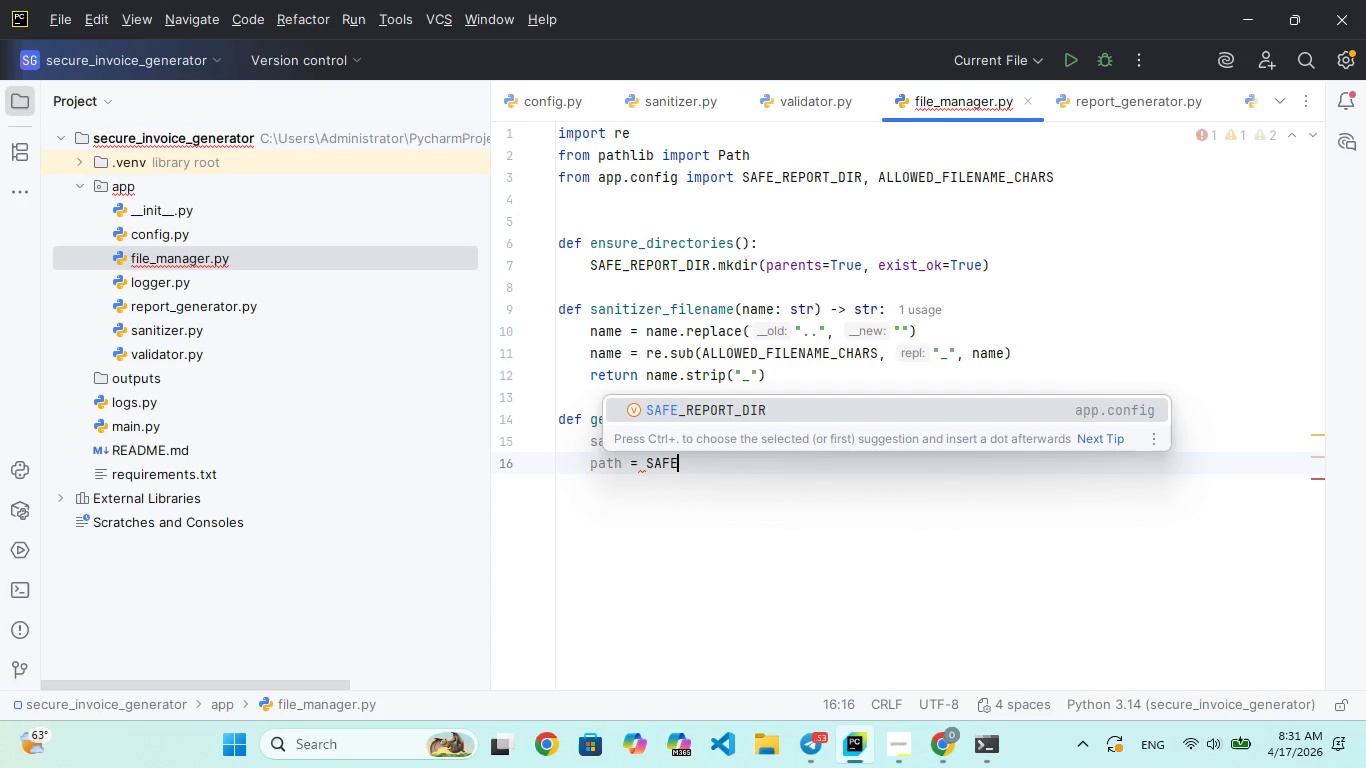 
key(Enter)
 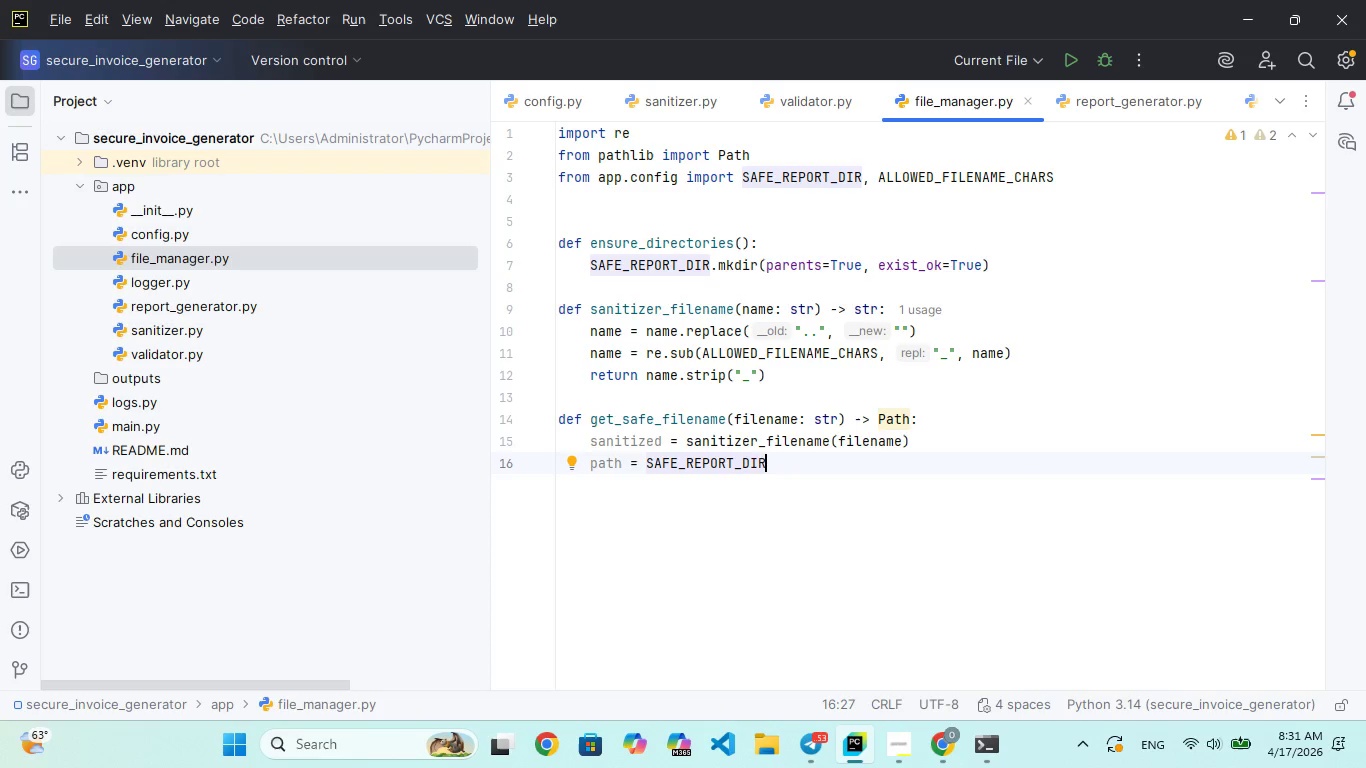 
type(.resolve()
 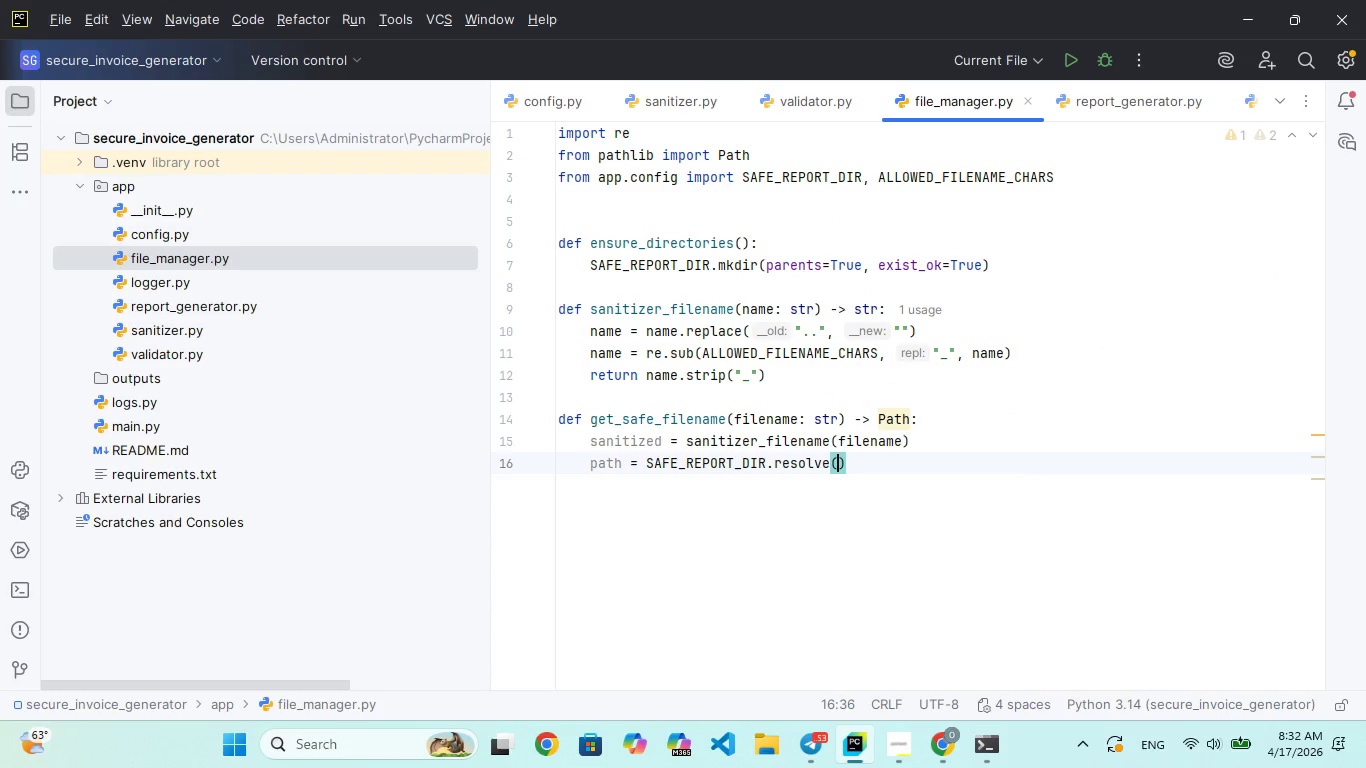 
key(ArrowRight)
 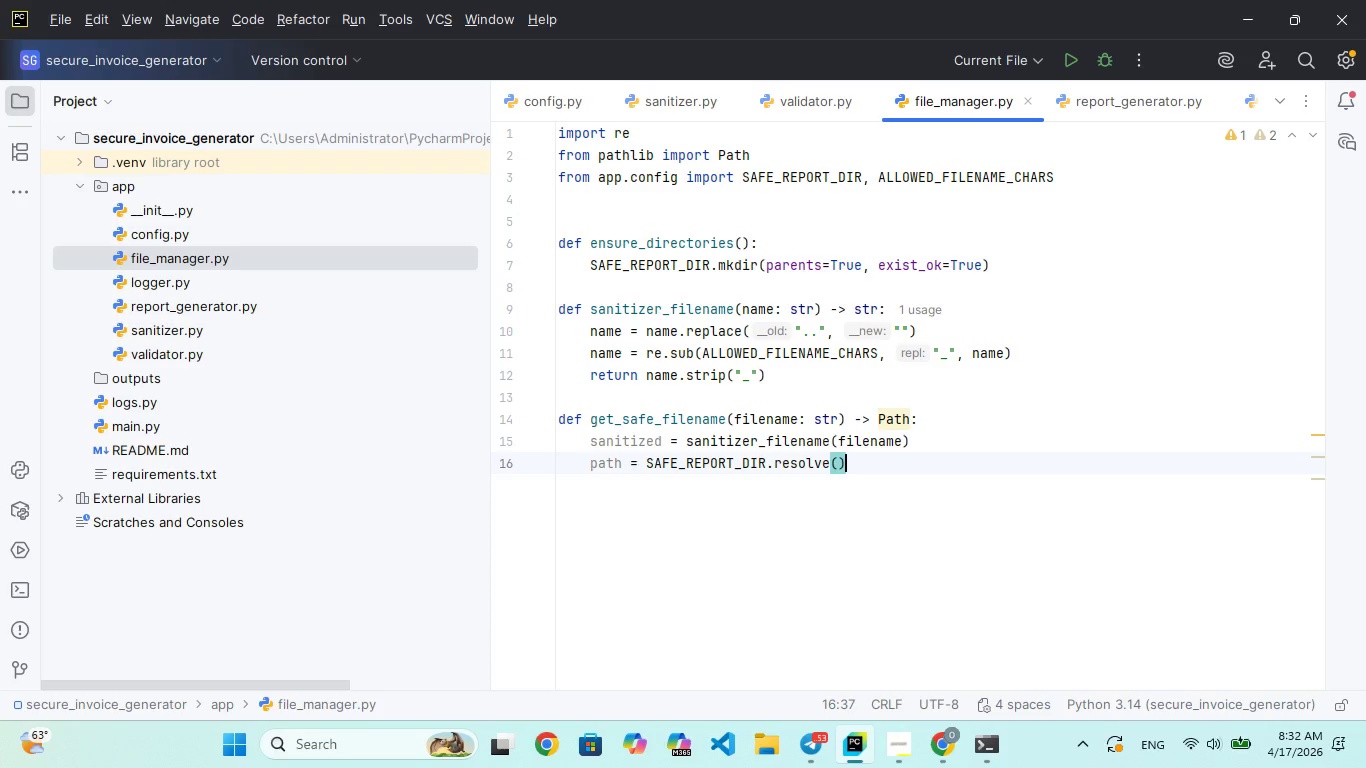 
key(Enter)
 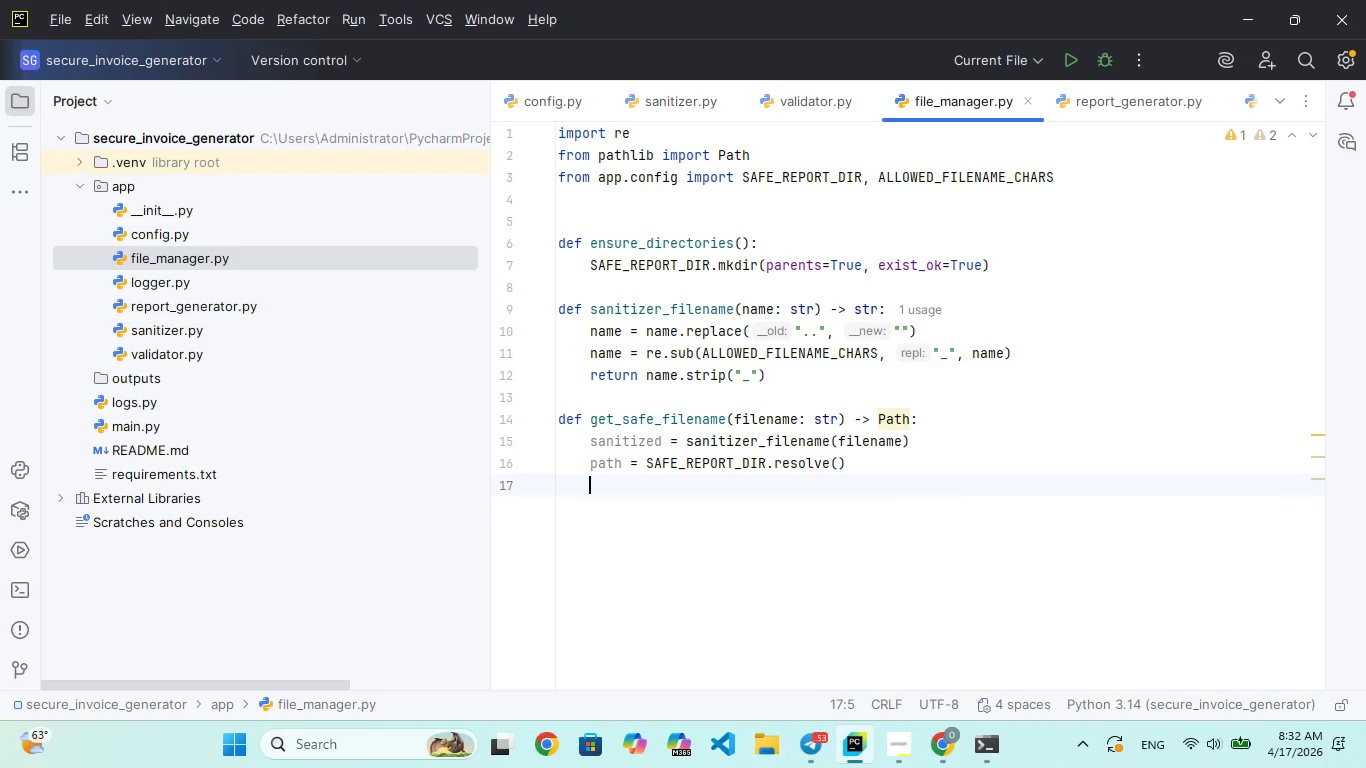 
wait(5.62)
 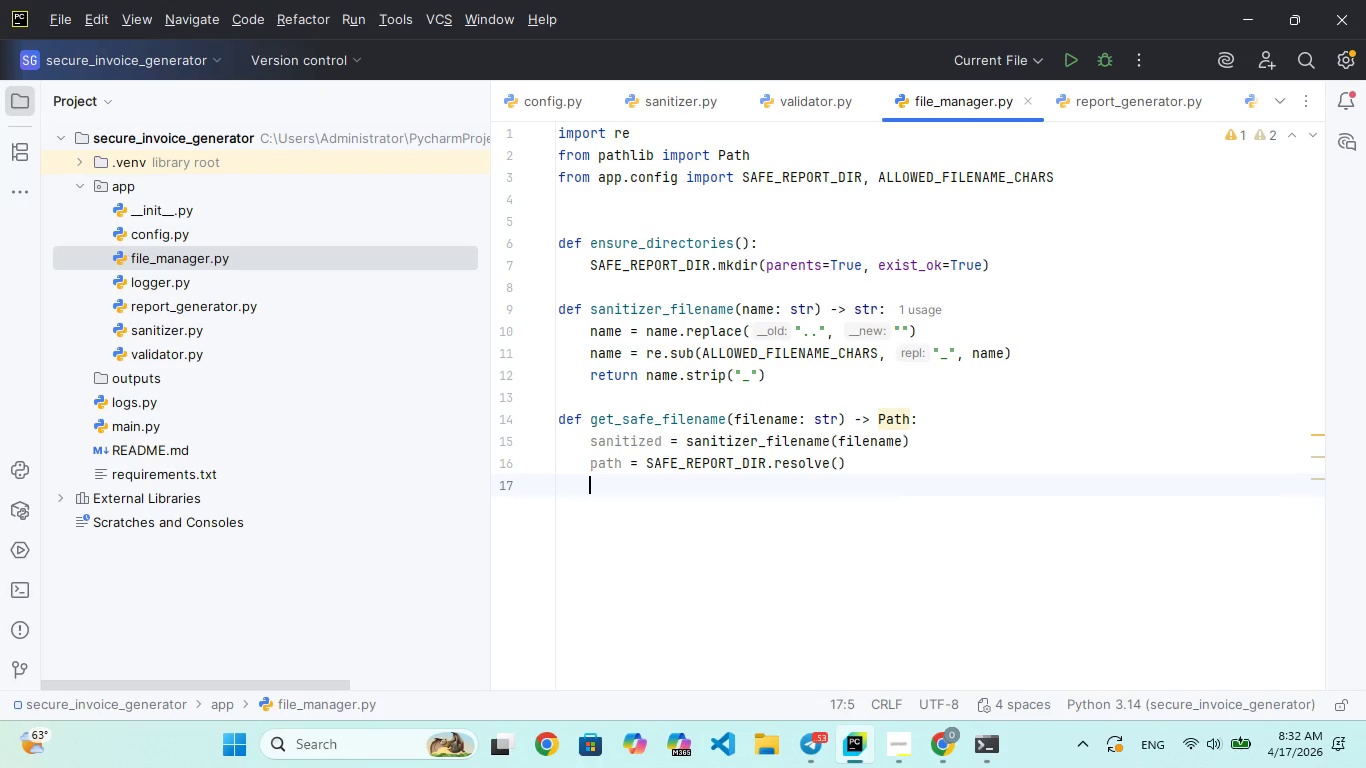 
key(Enter)
 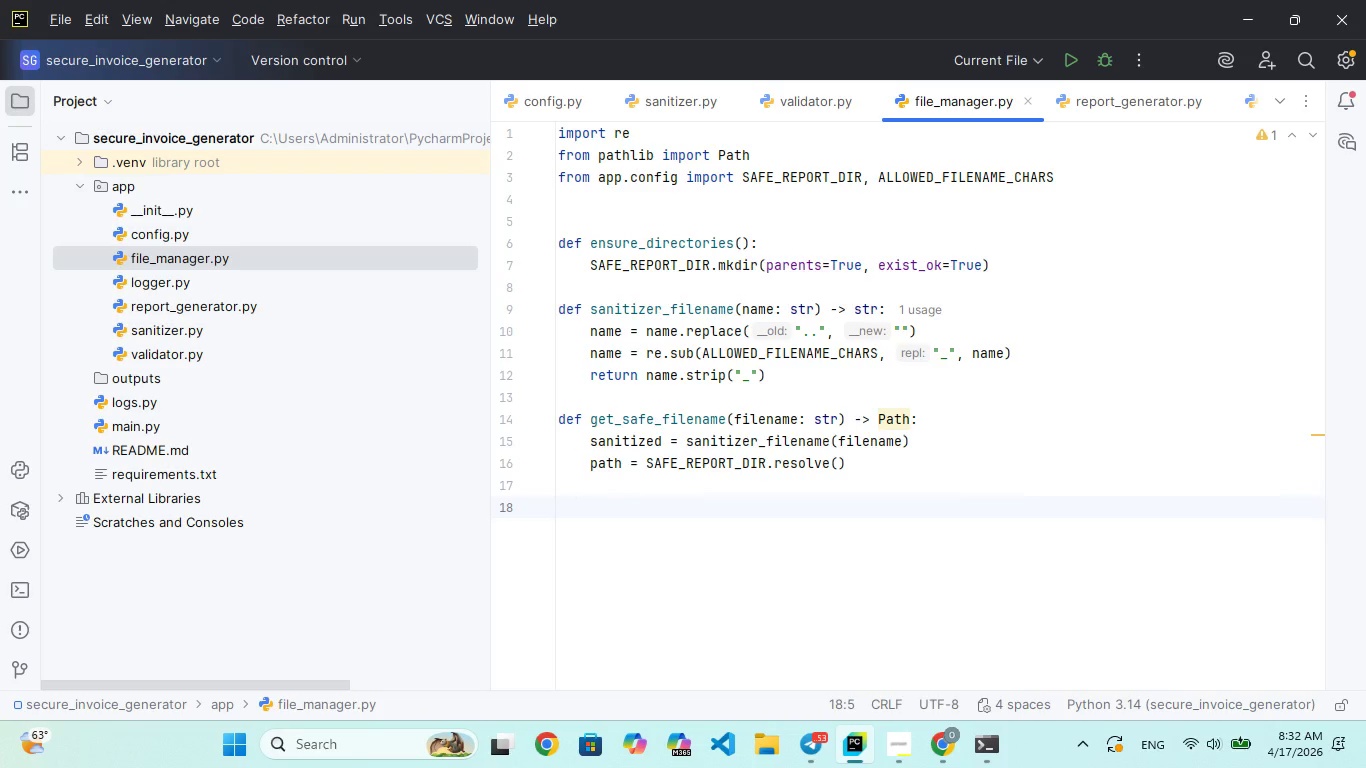 
type(resoled = path[PageDown])
 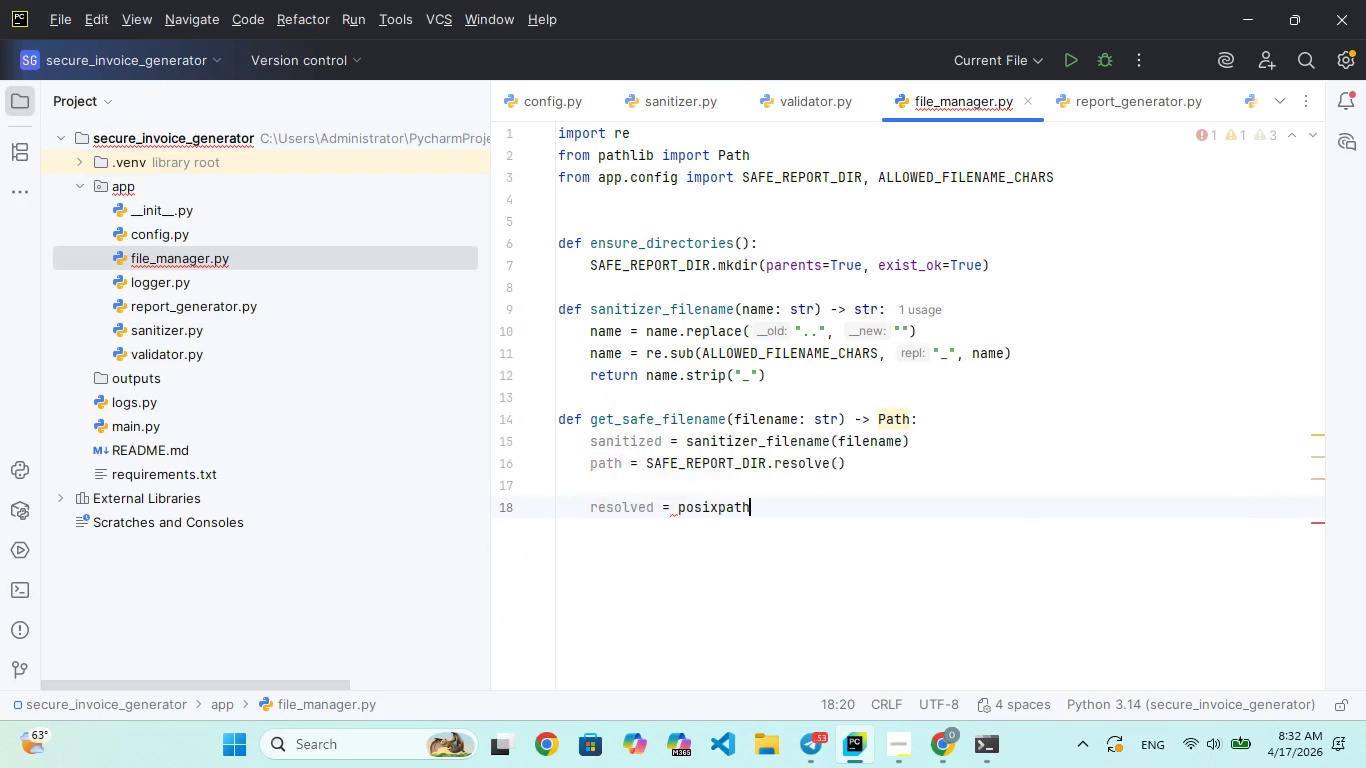 
hold_key(key=V, duration=0.42)
 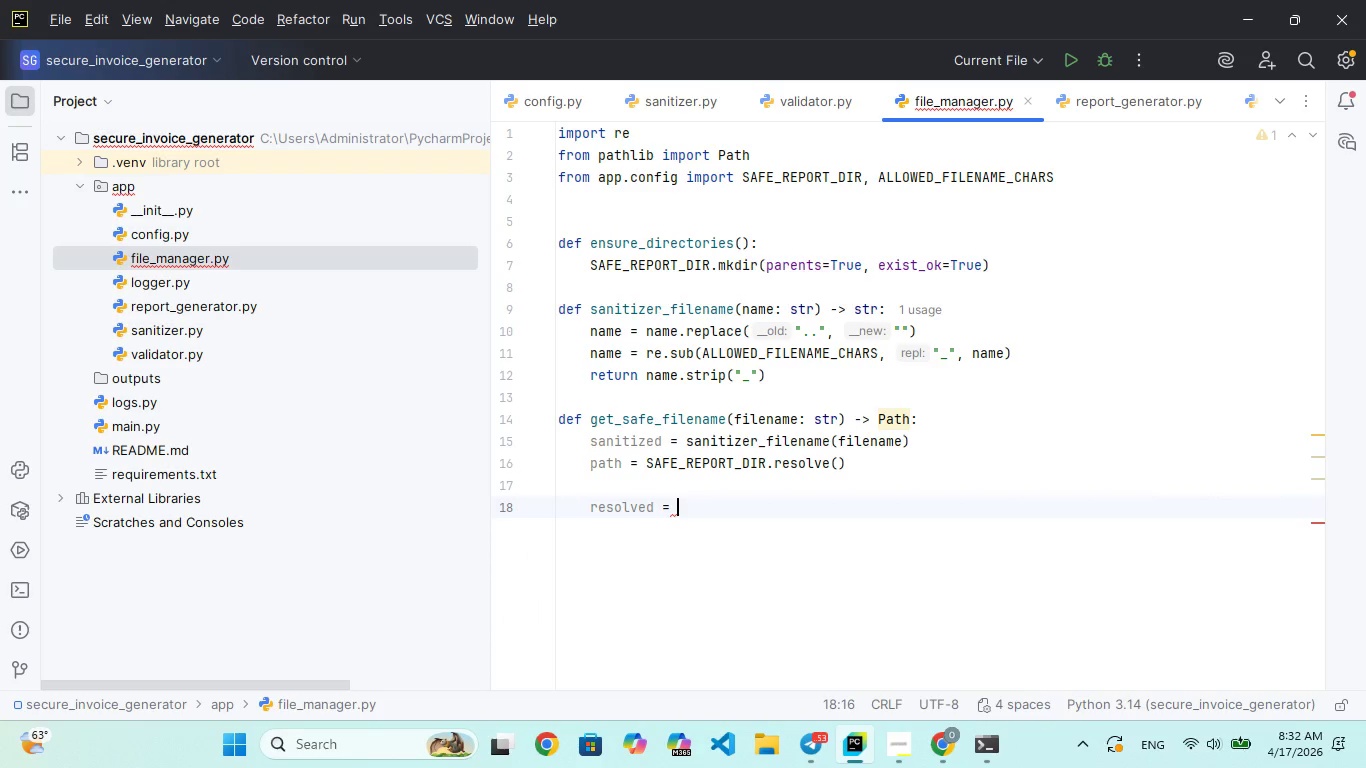 
key(Enter)
 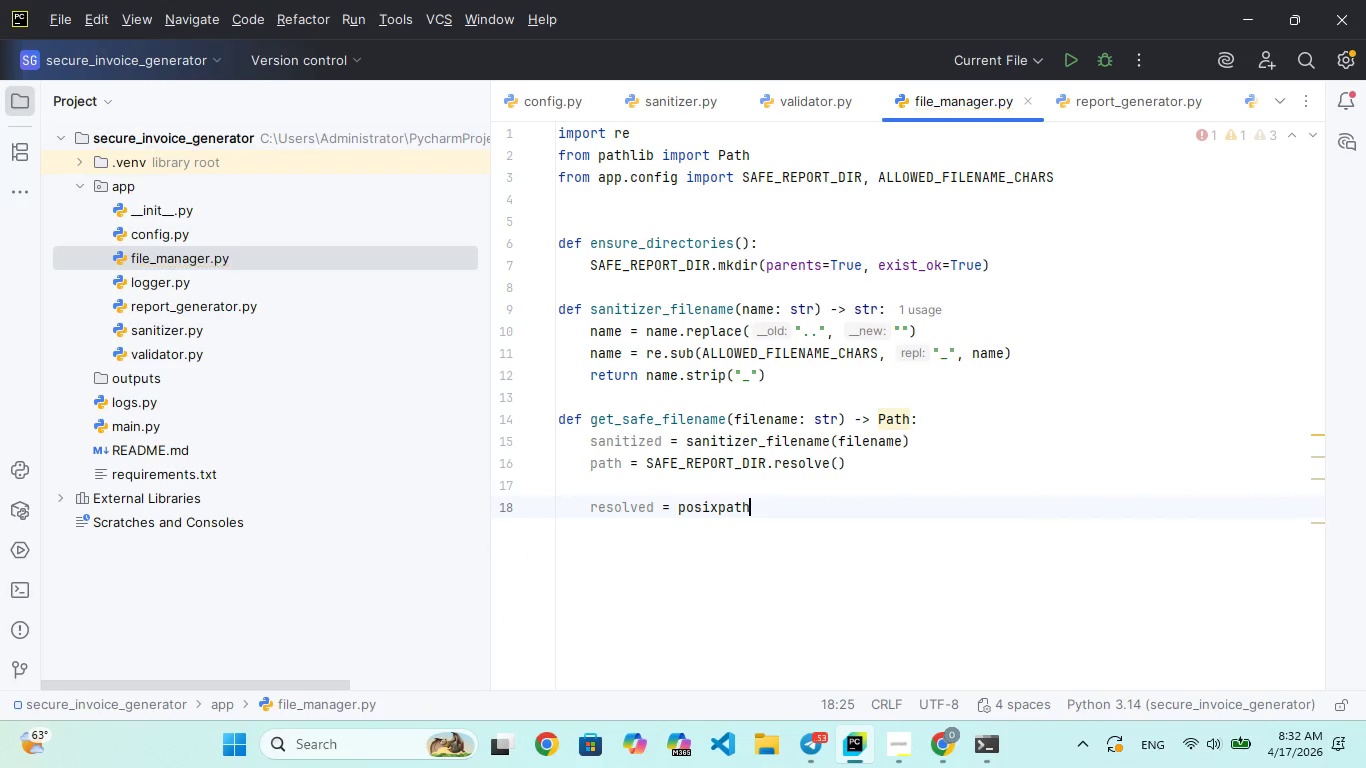 
key(Backspace)
key(Backspace)
key(Backspace)
key(Backspace)
key(Backspace)
key(Backspace)
key(Backspace)
type(ps)
key(Backspace)
type(ah.resole)
 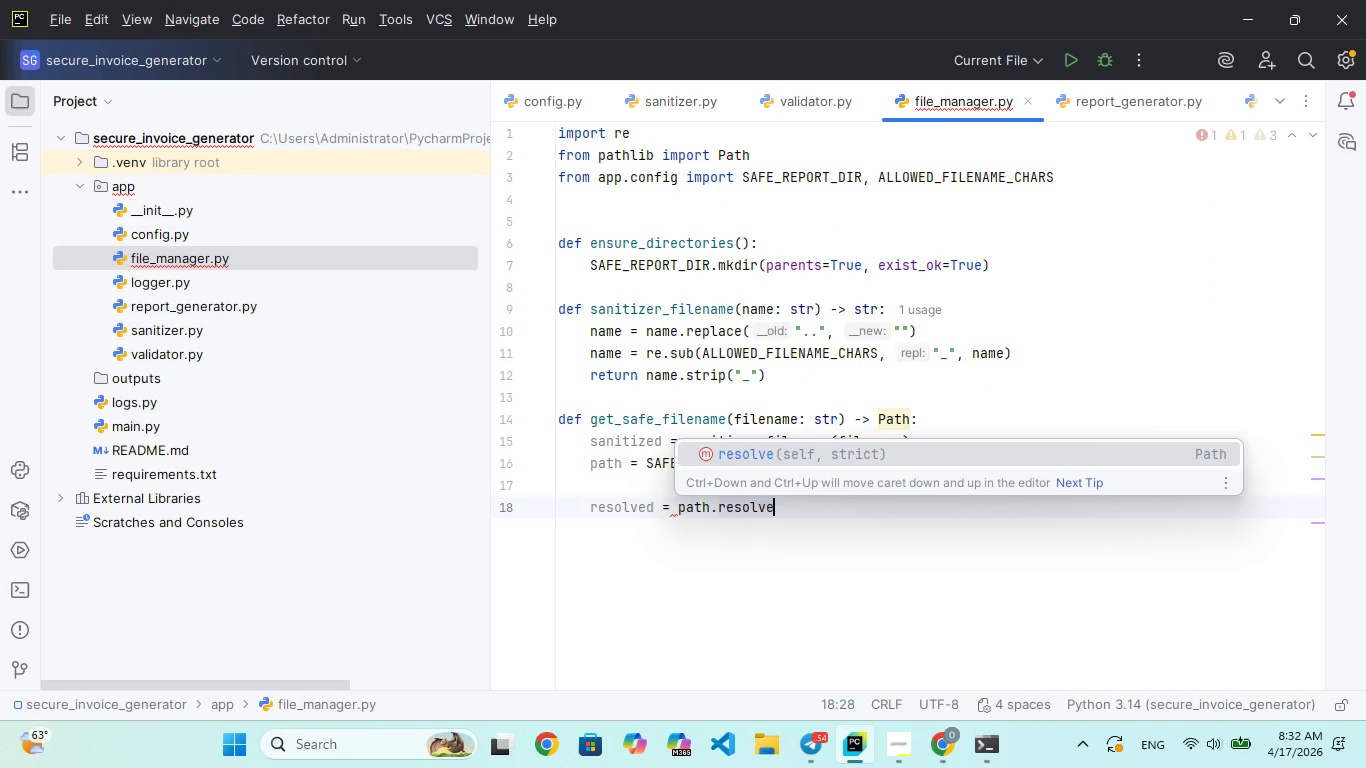 
hold_key(key=T, duration=0.34)
 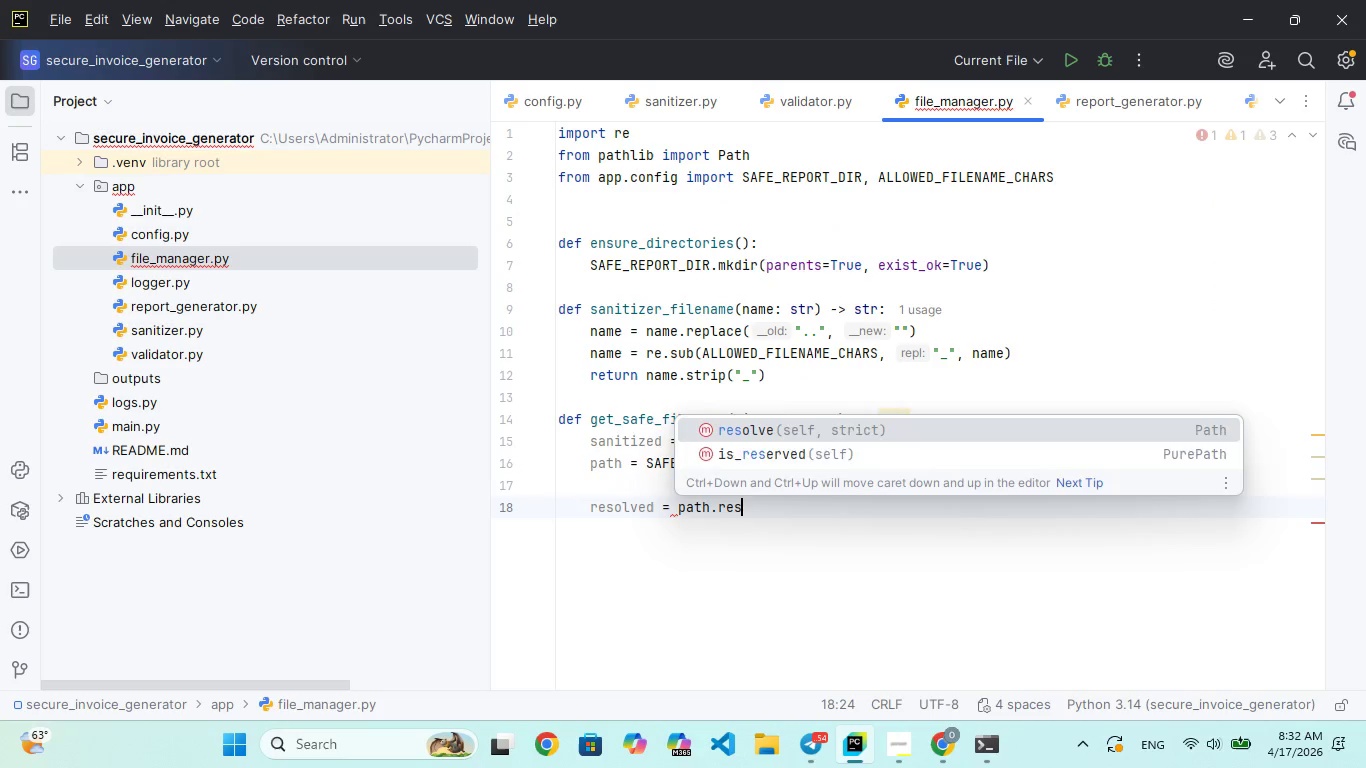 
hold_key(key=V, duration=0.34)
 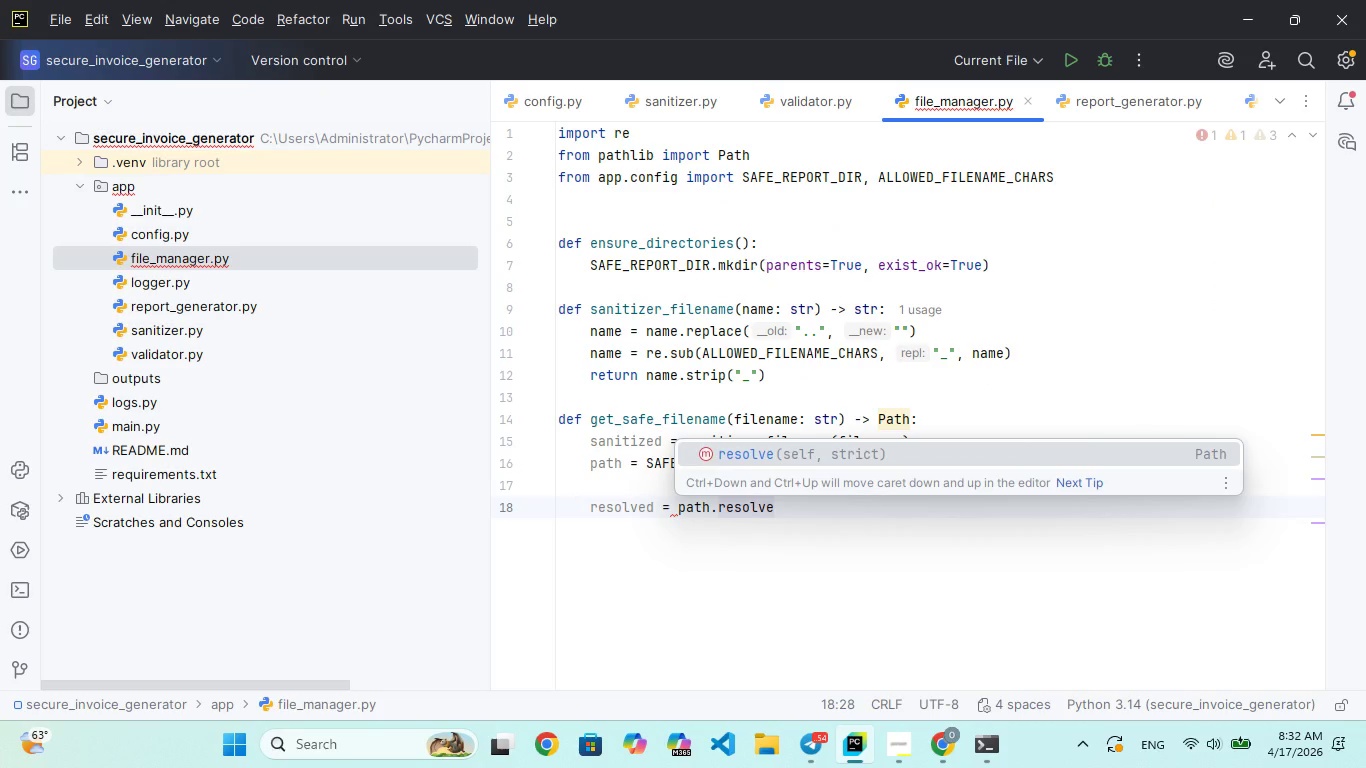 
key(Enter)
 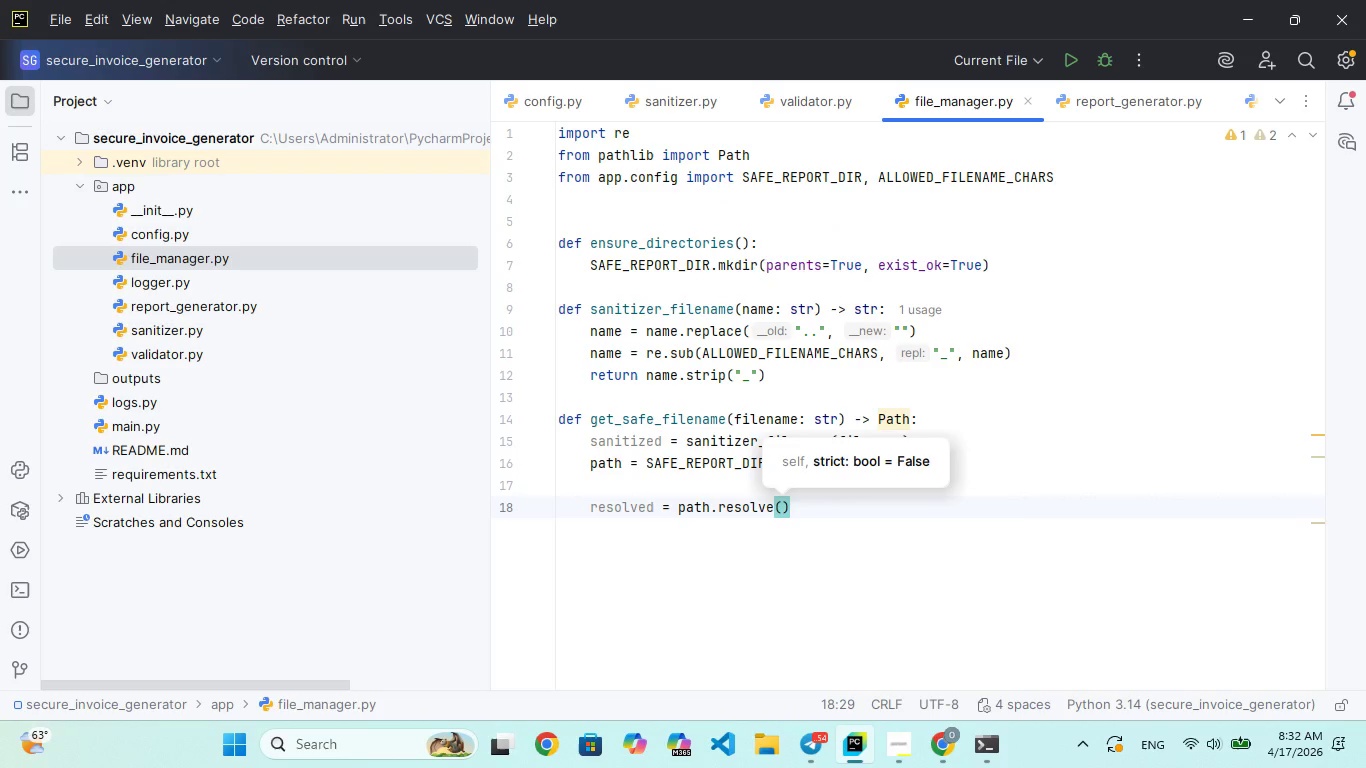 
wait(5.22)
 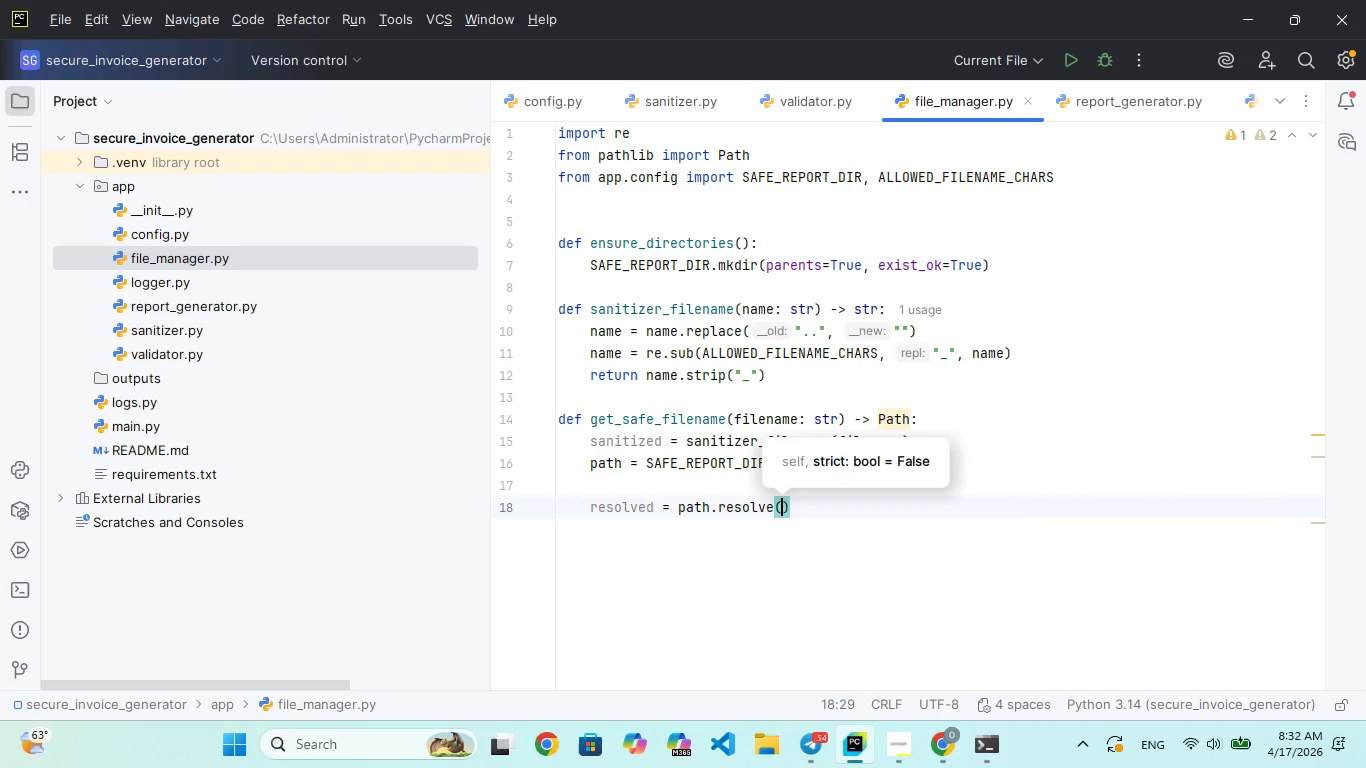 
key(ArrowRight)
 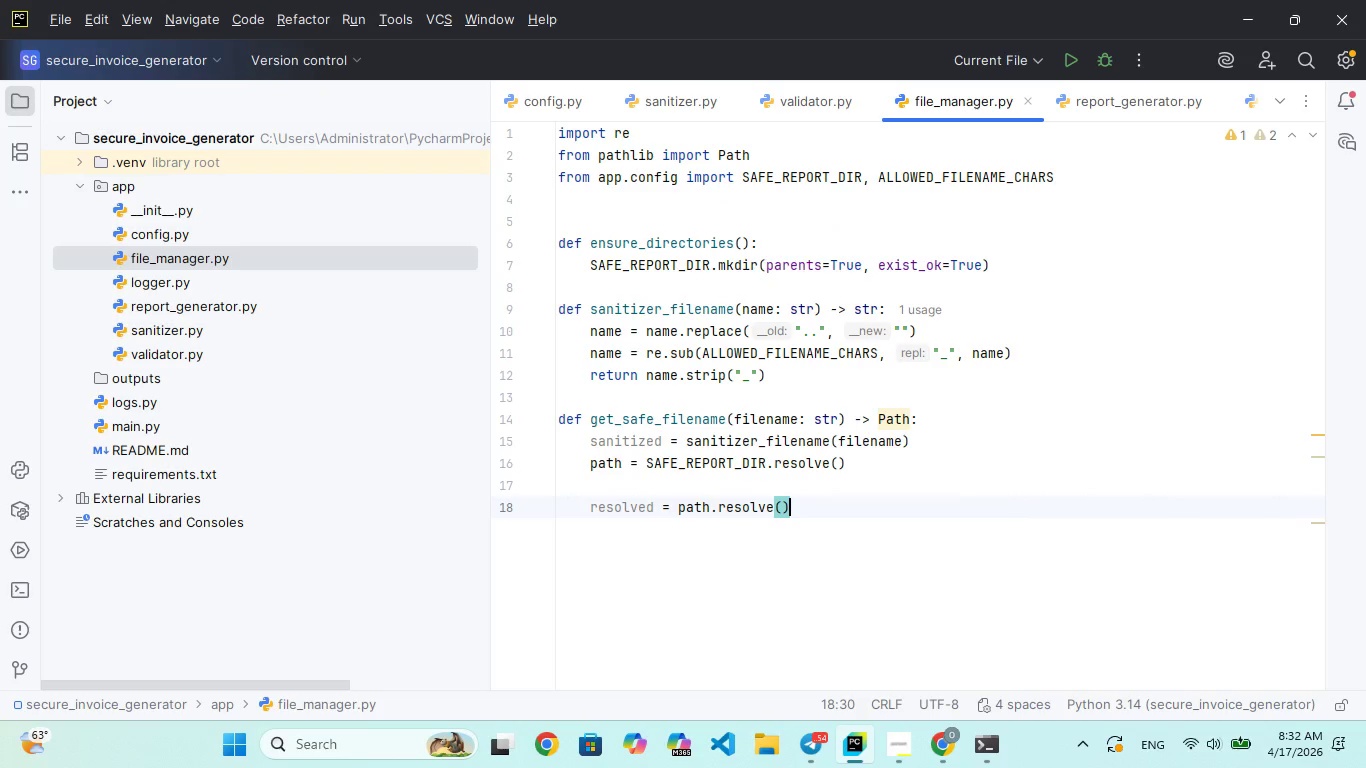 
key(Enter)
 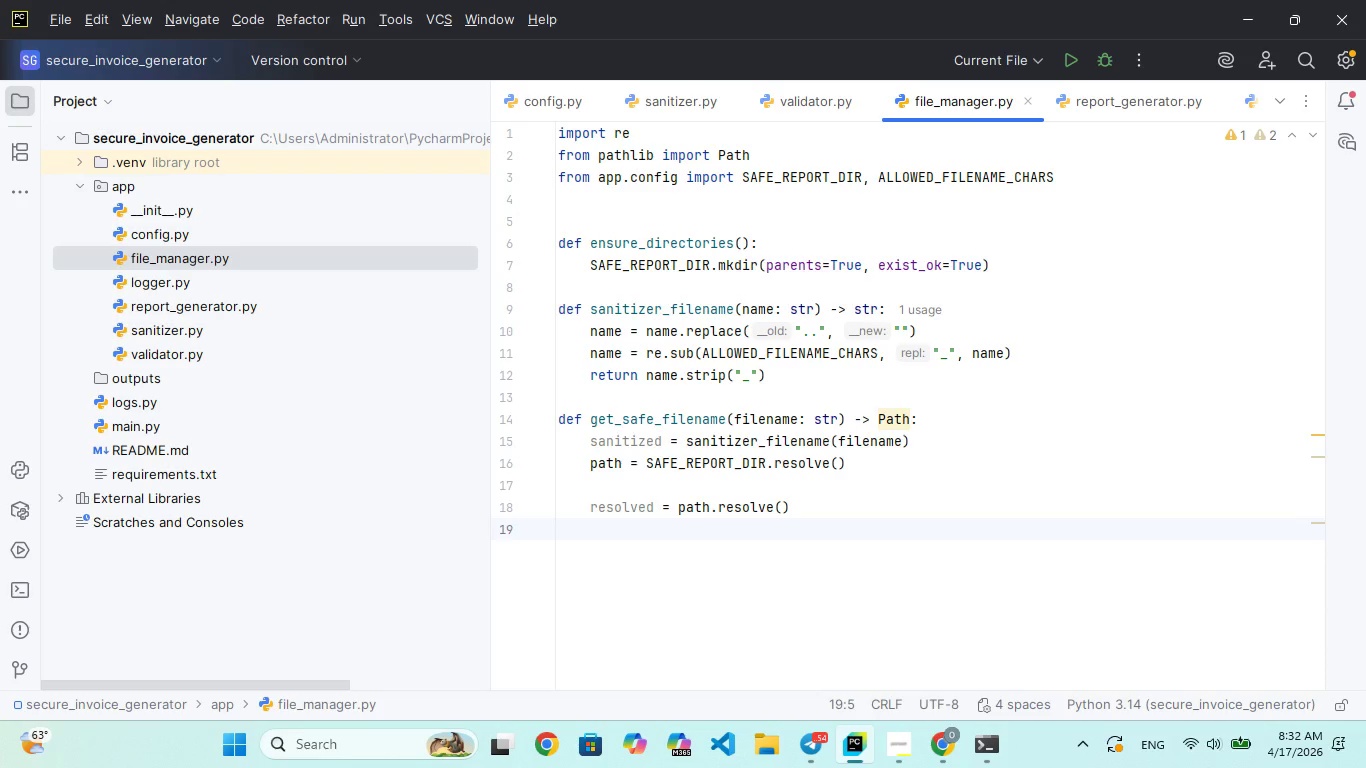 
type(safe_root = SAFE)
 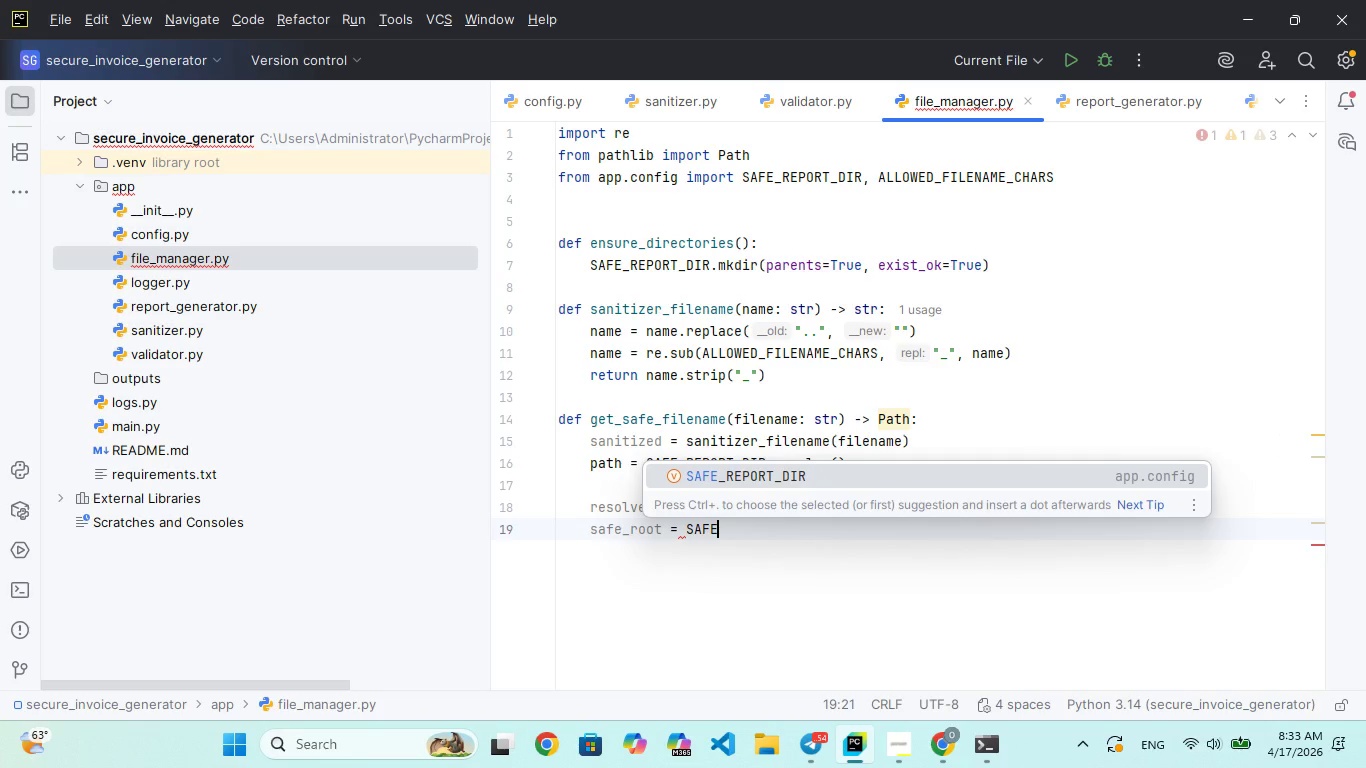 
key(Enter)
 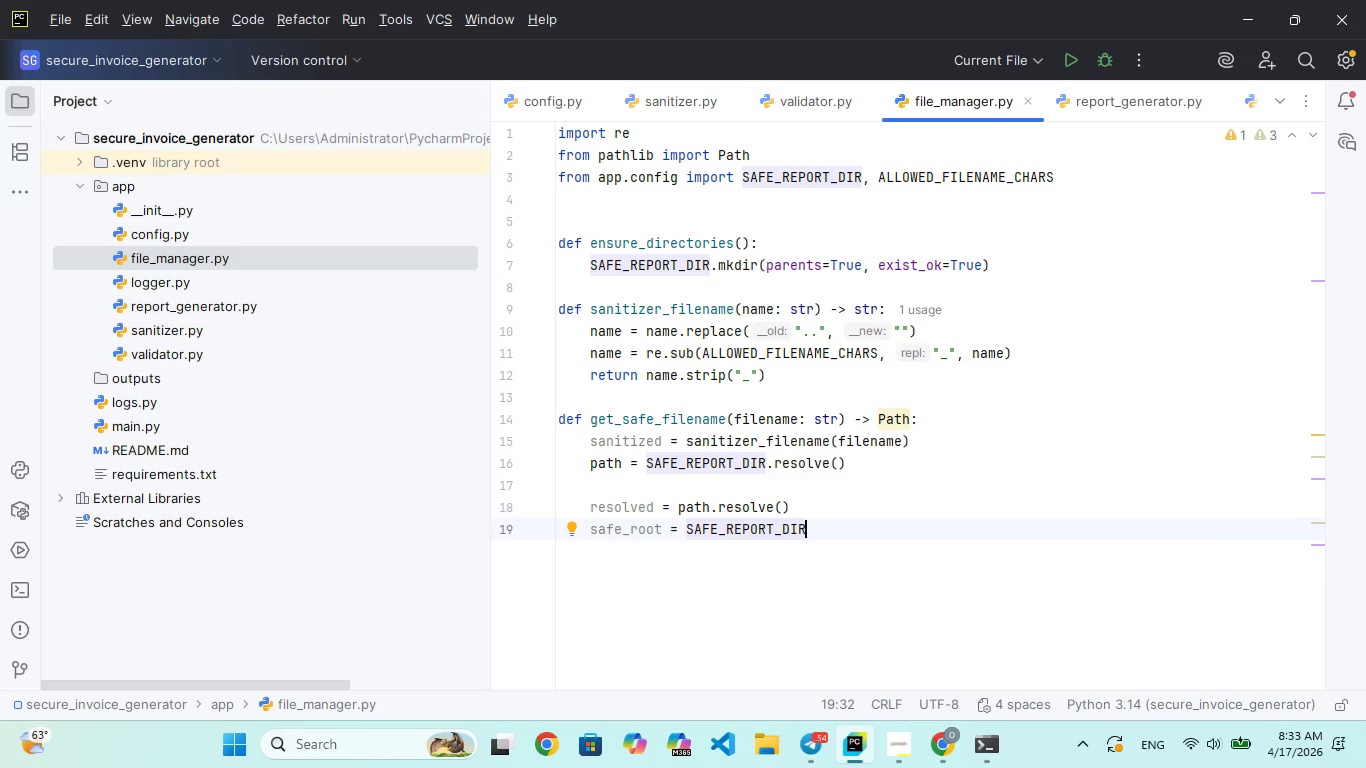 
type(.resolve)
 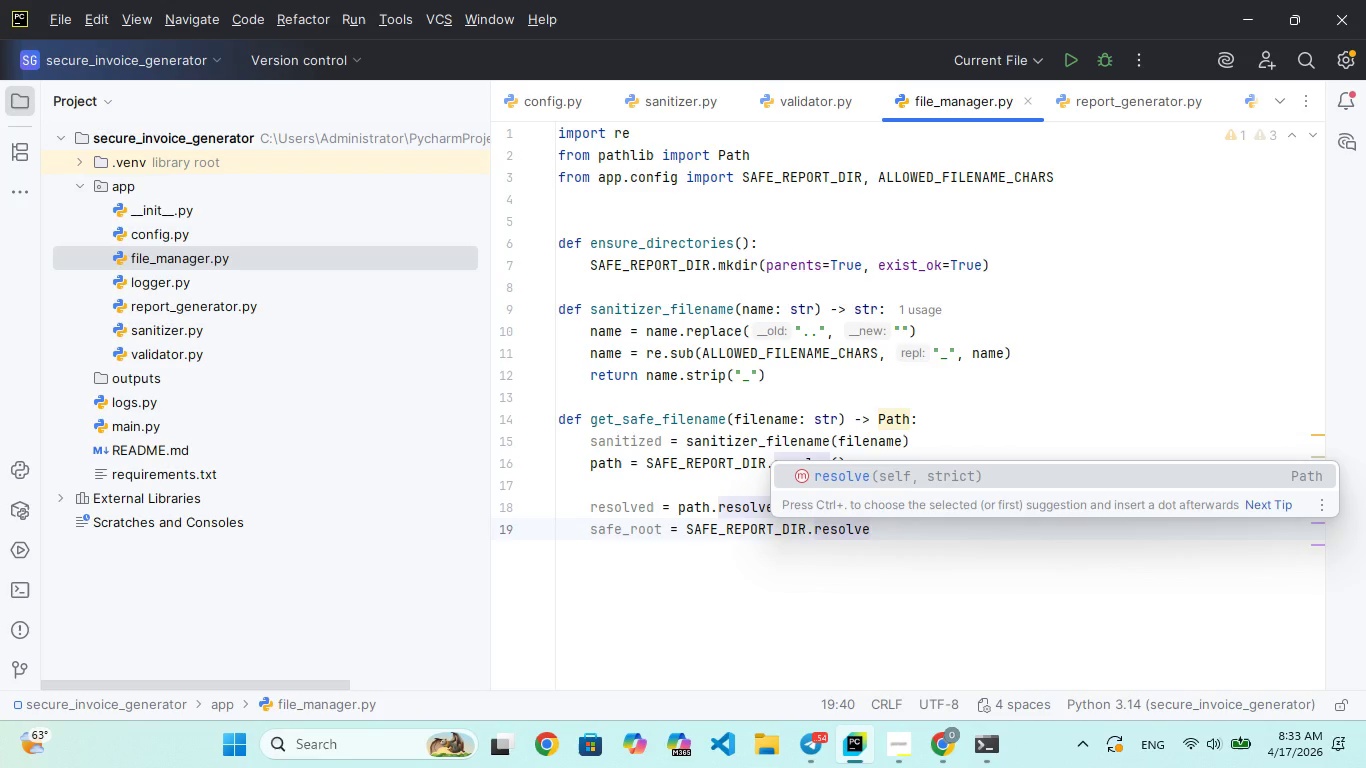 
key(Enter)
 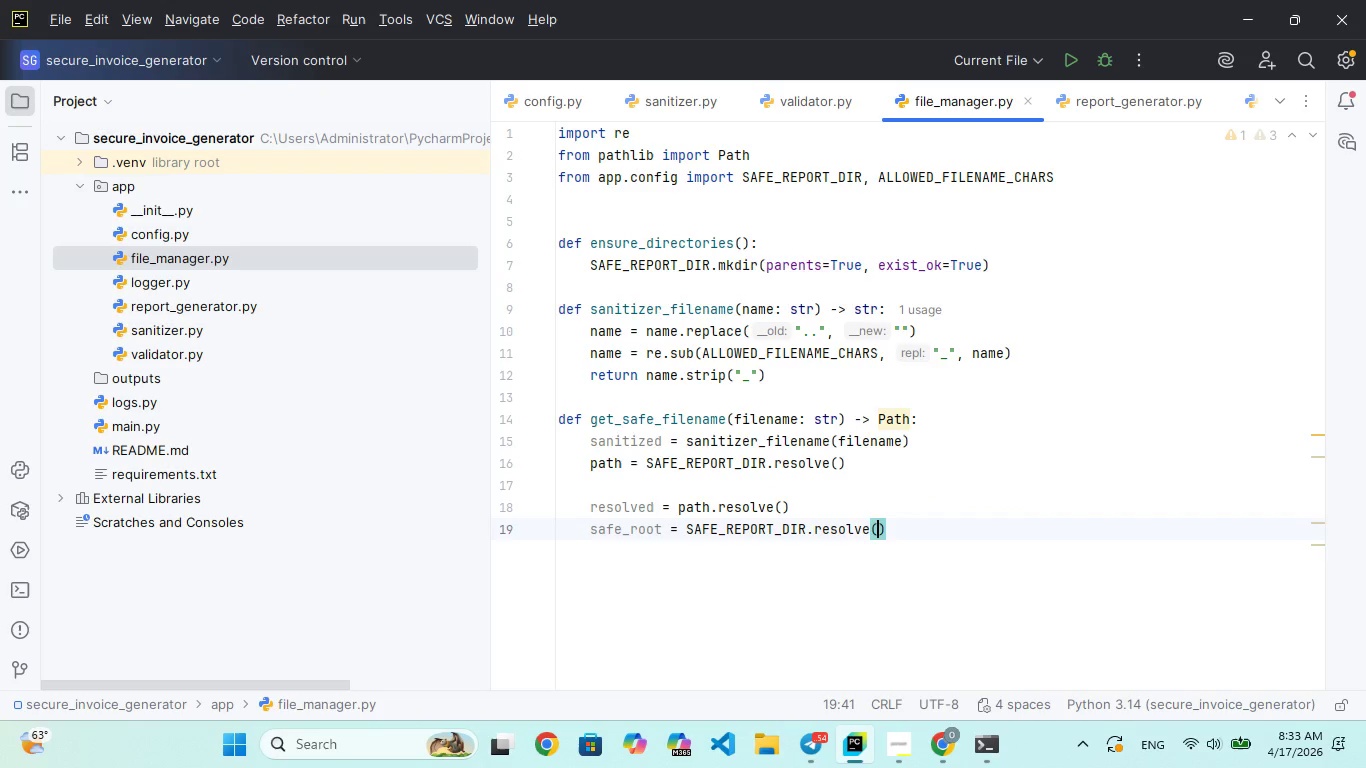 
key(ArrowRight)
 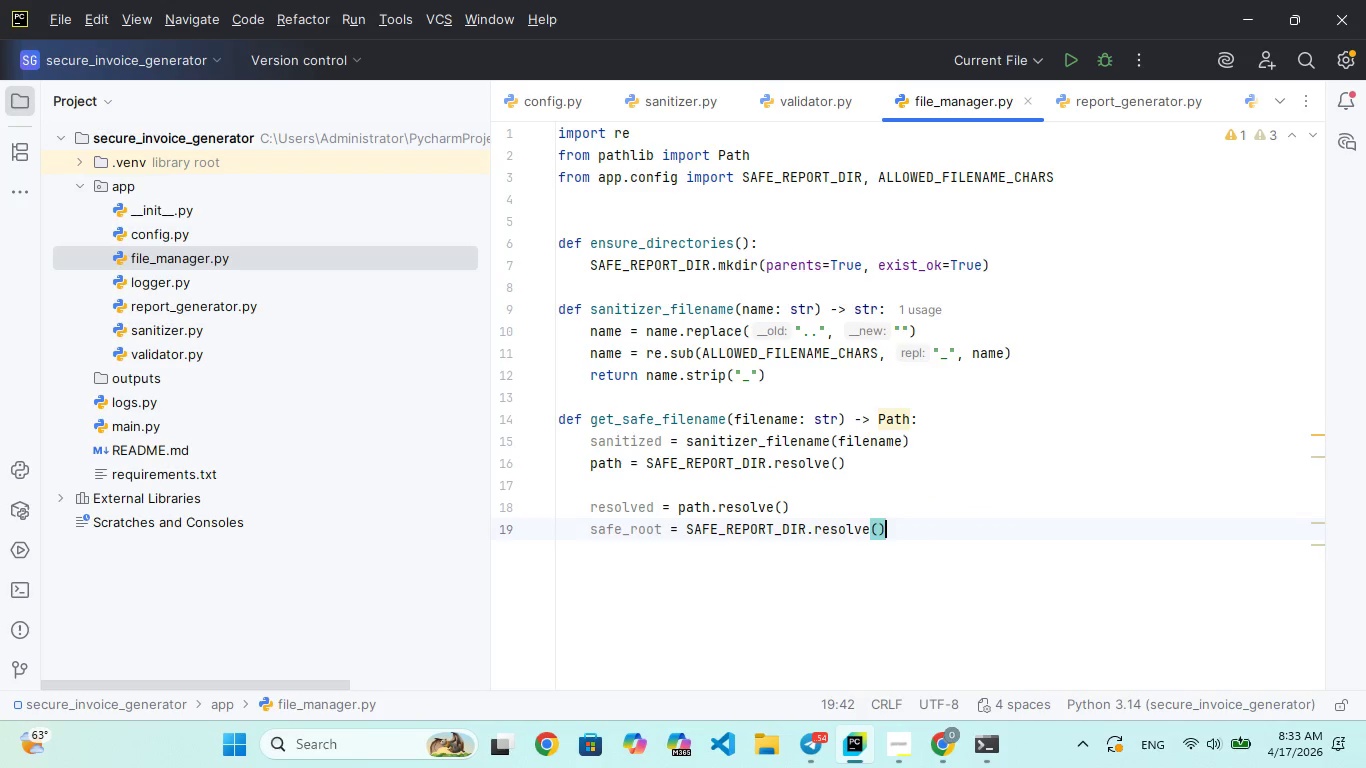 
key(Enter)
 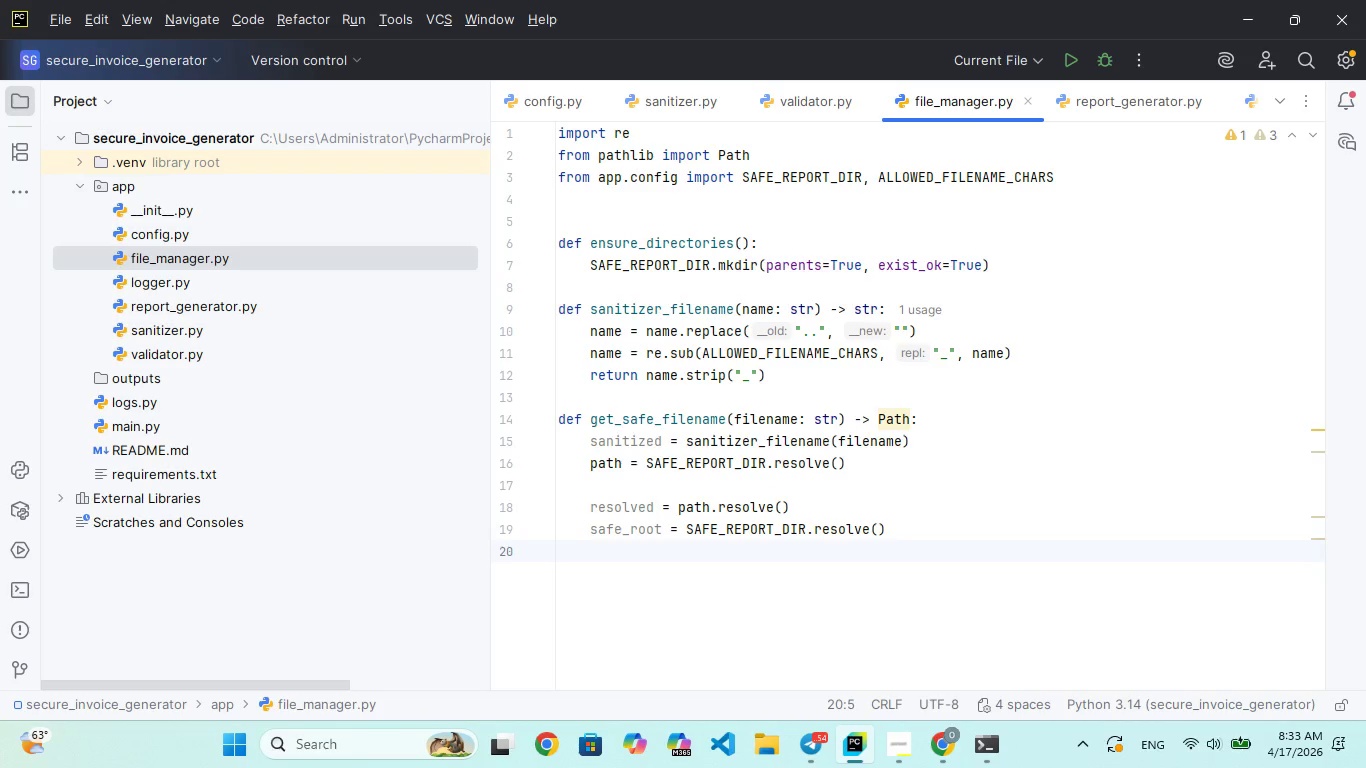 
key(Enter)
 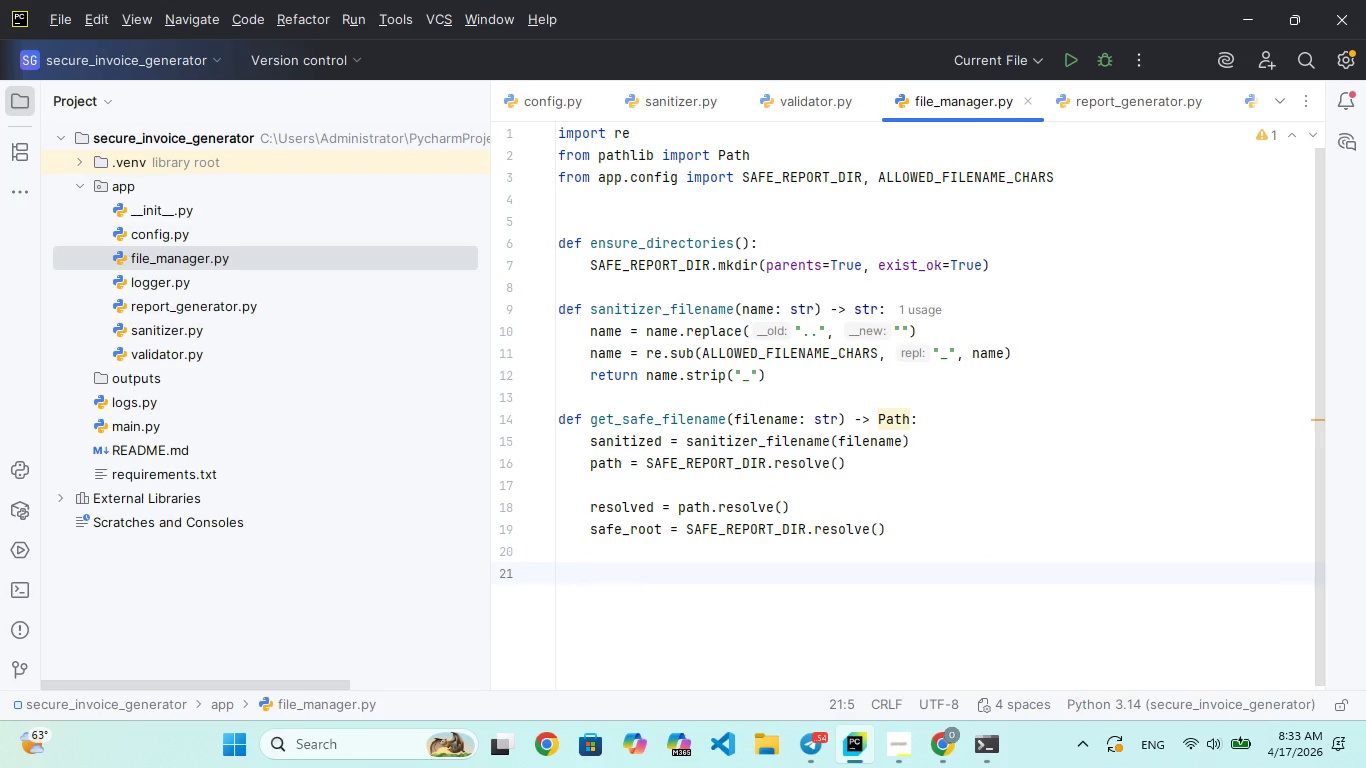 
hold_key(key=I, duration=0.42)
 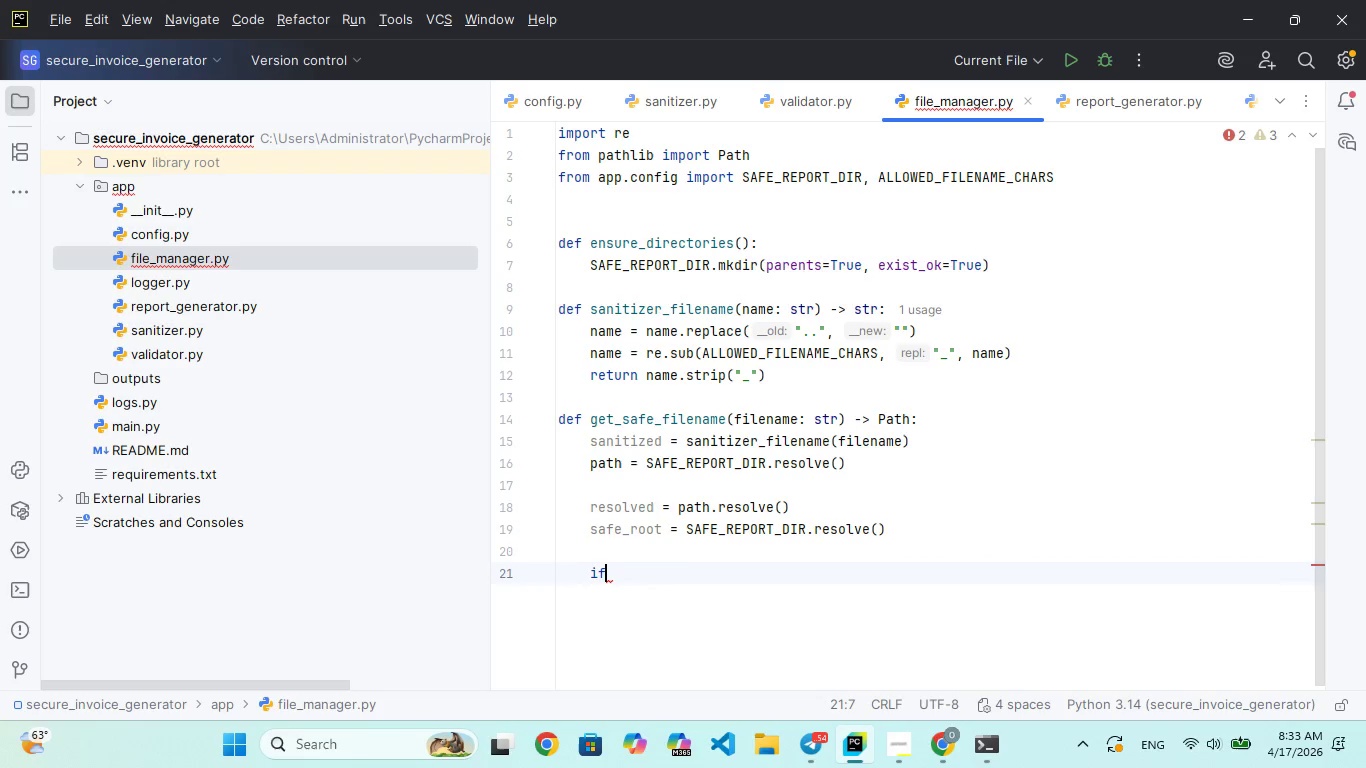 
type(f not str(resole)
 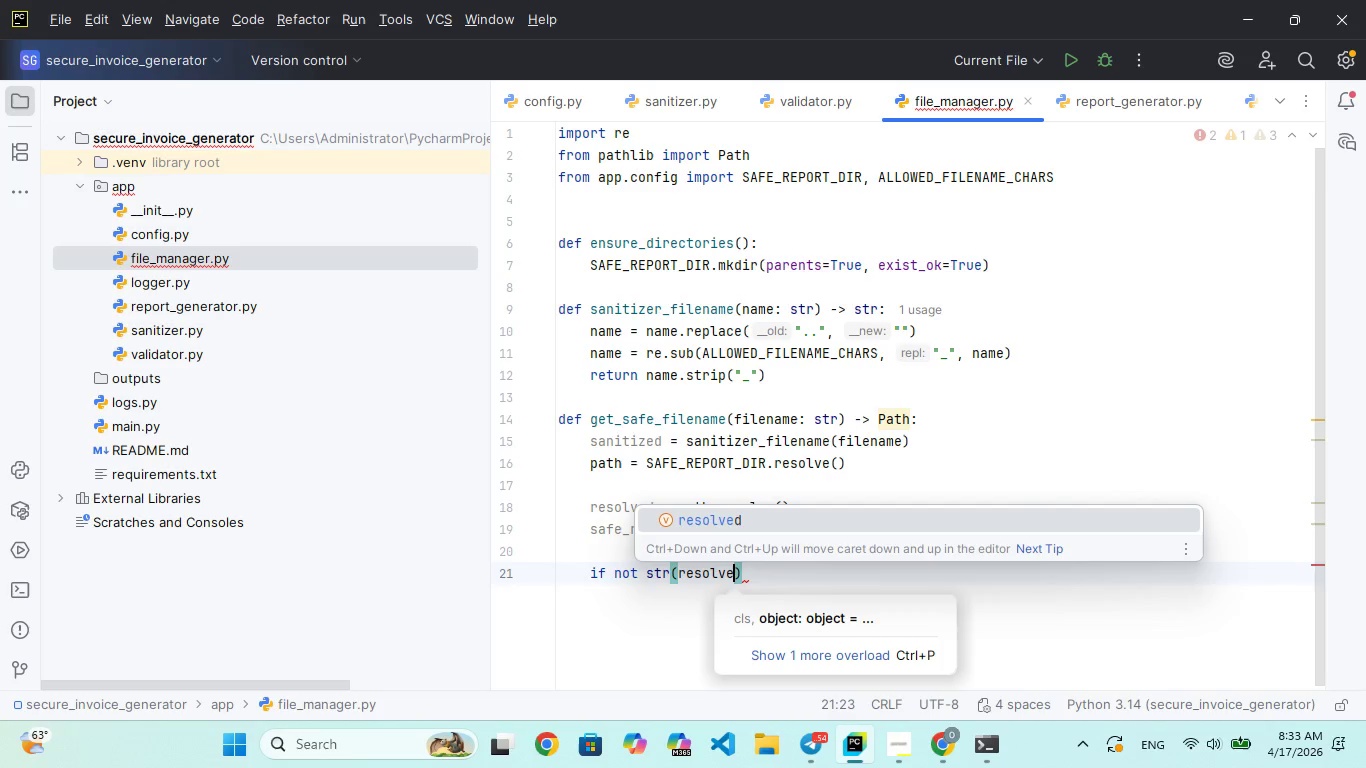 
 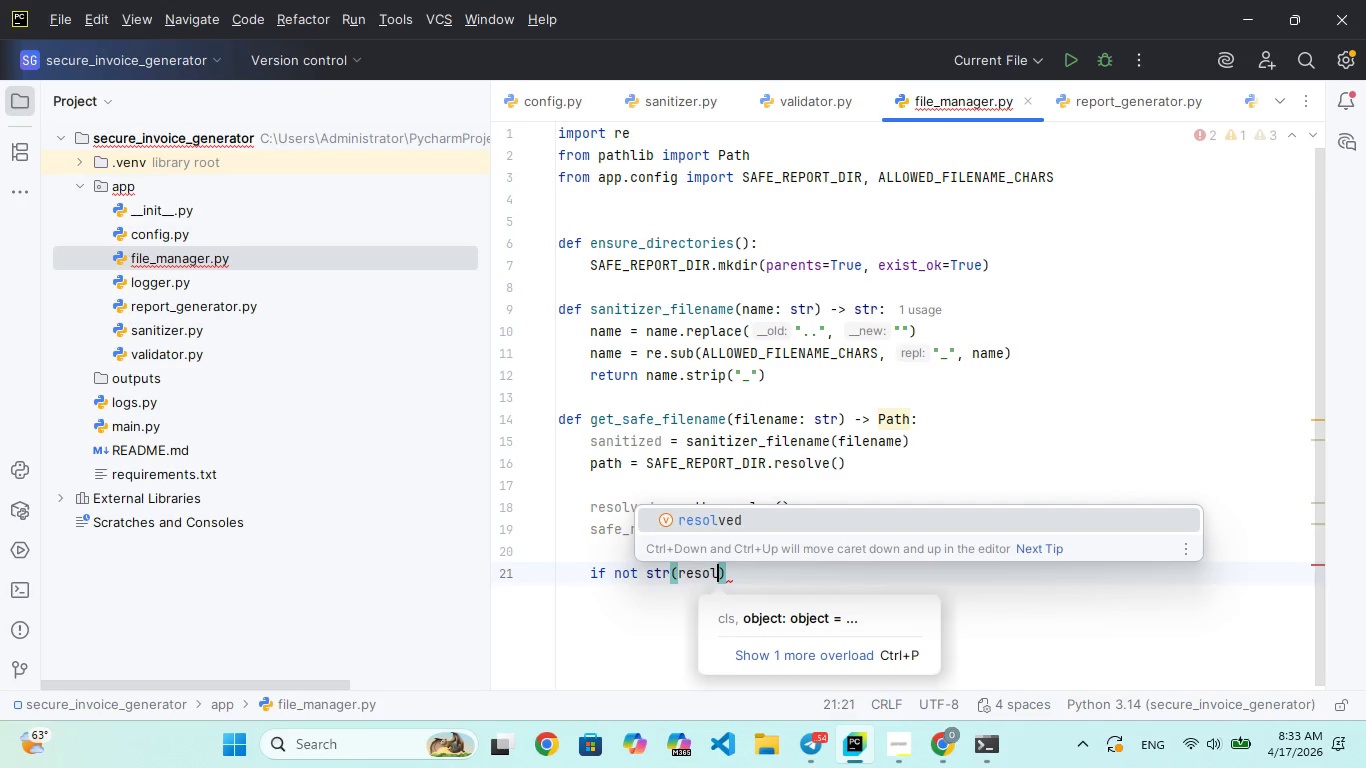 
hold_key(key=V, duration=0.45)
 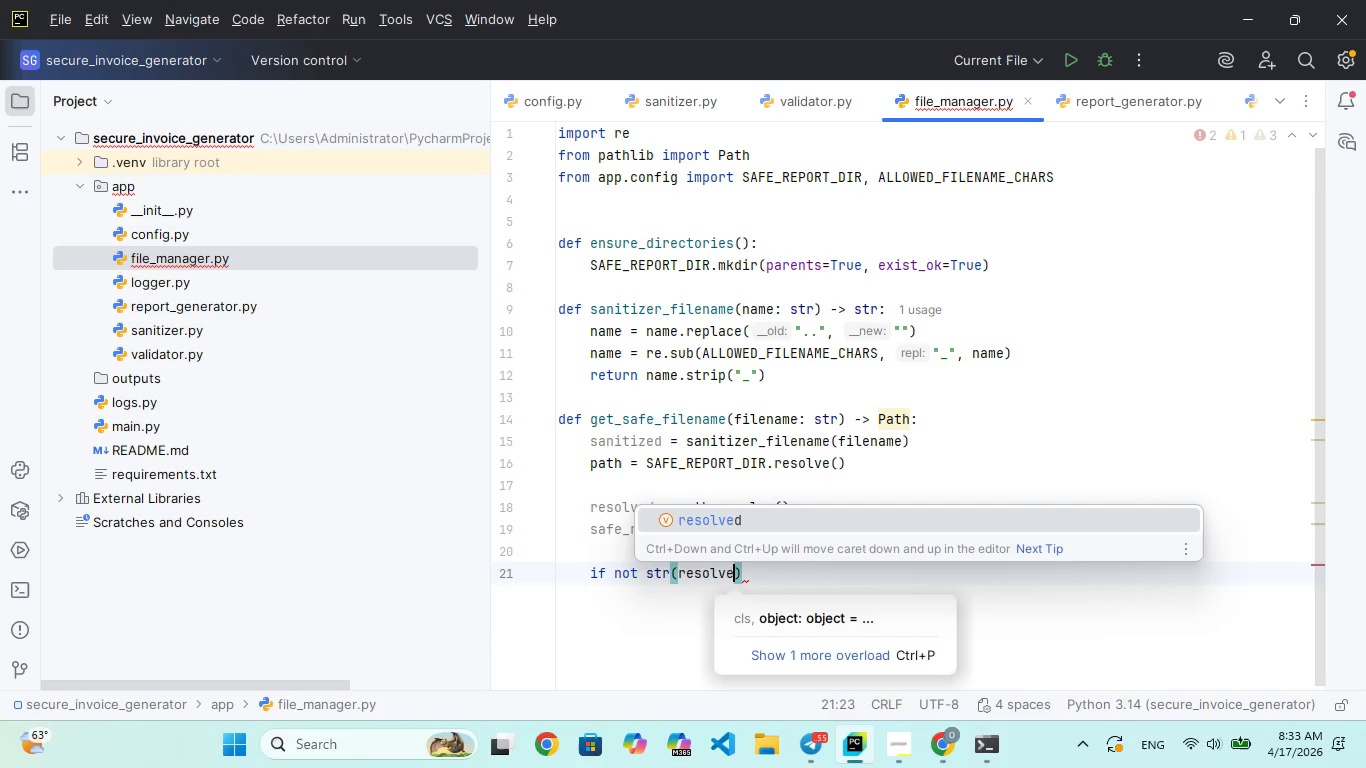 
key(Enter)
 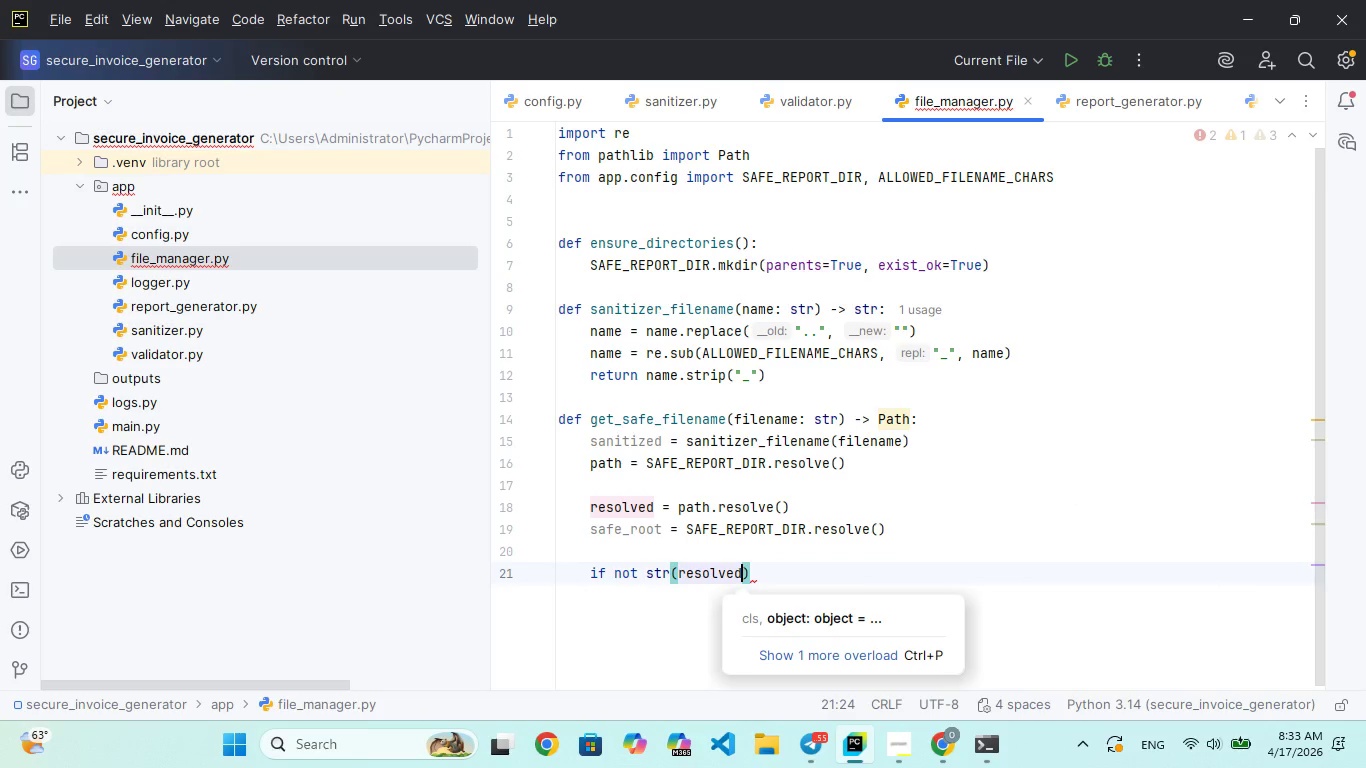 
key(ArrowRight)
 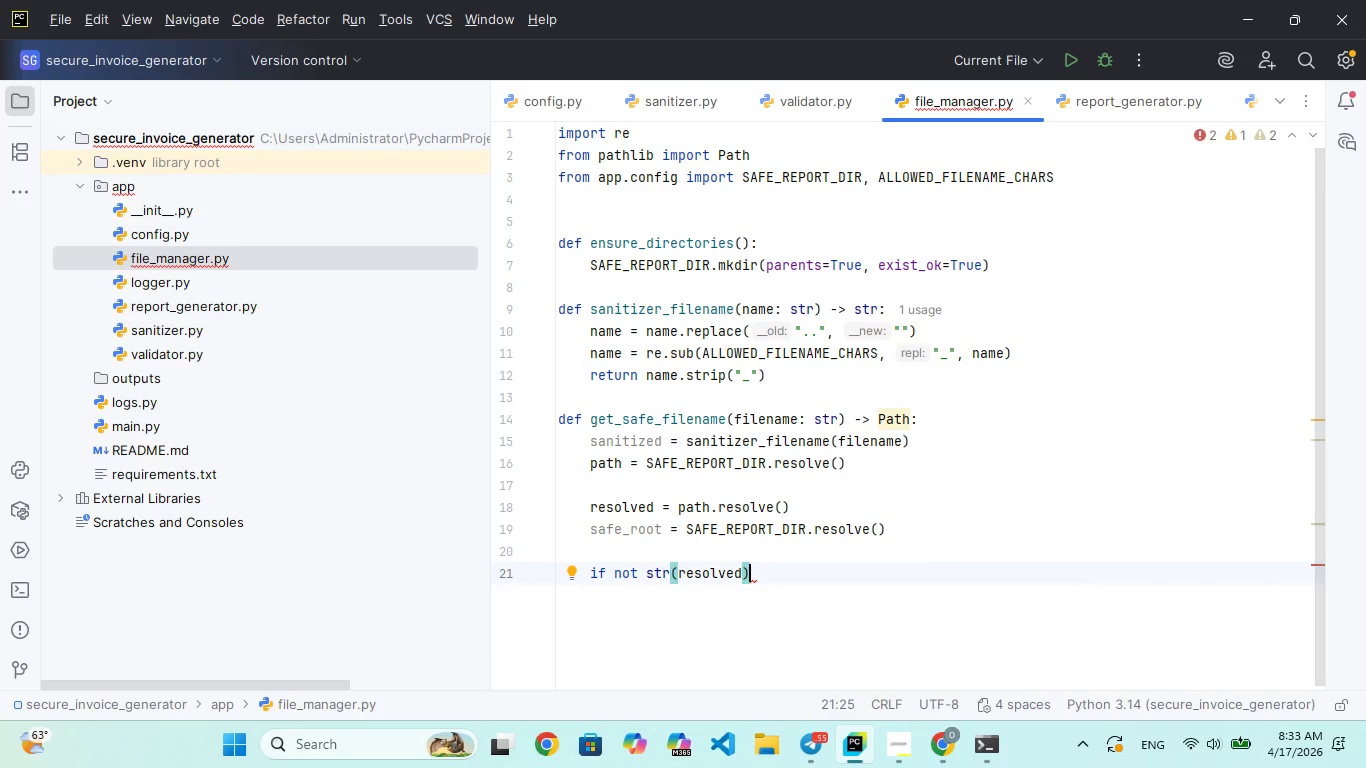 
type(.start)
 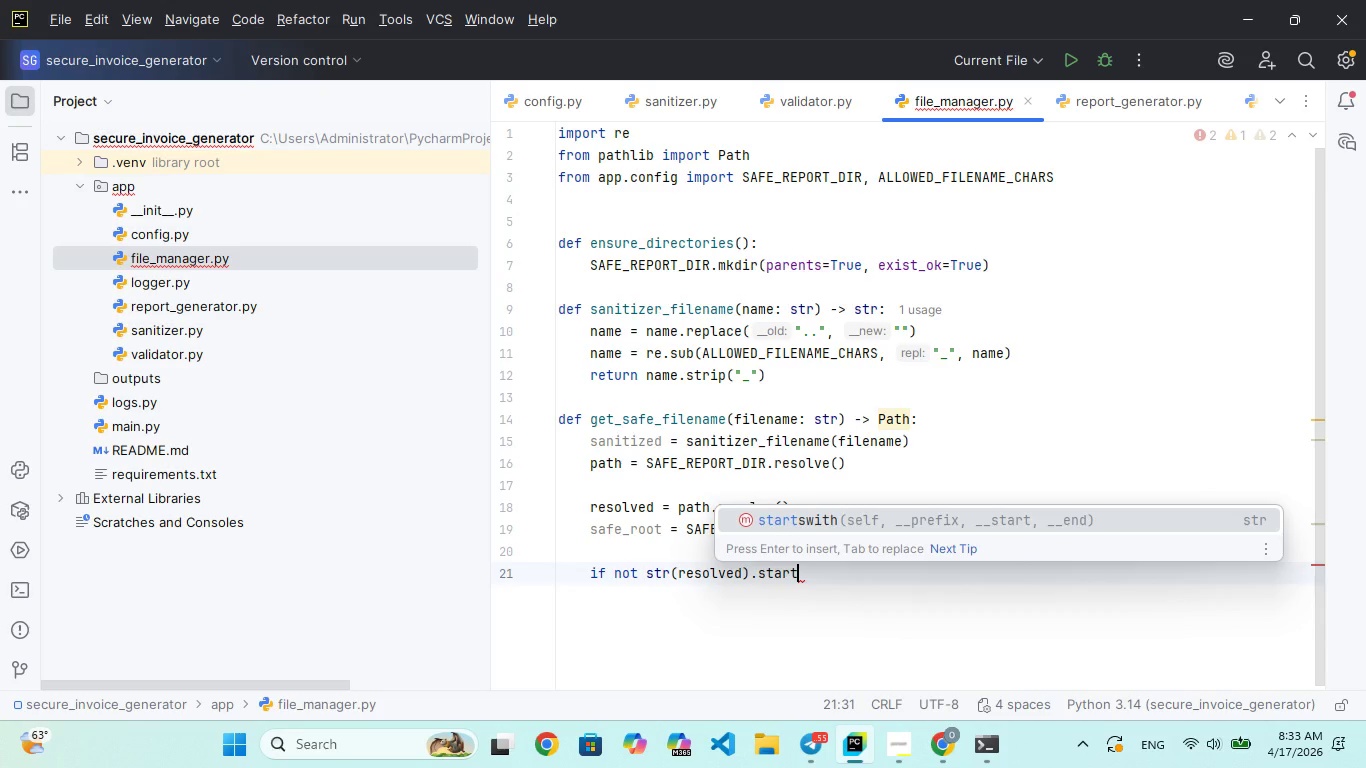 
key(Enter)
 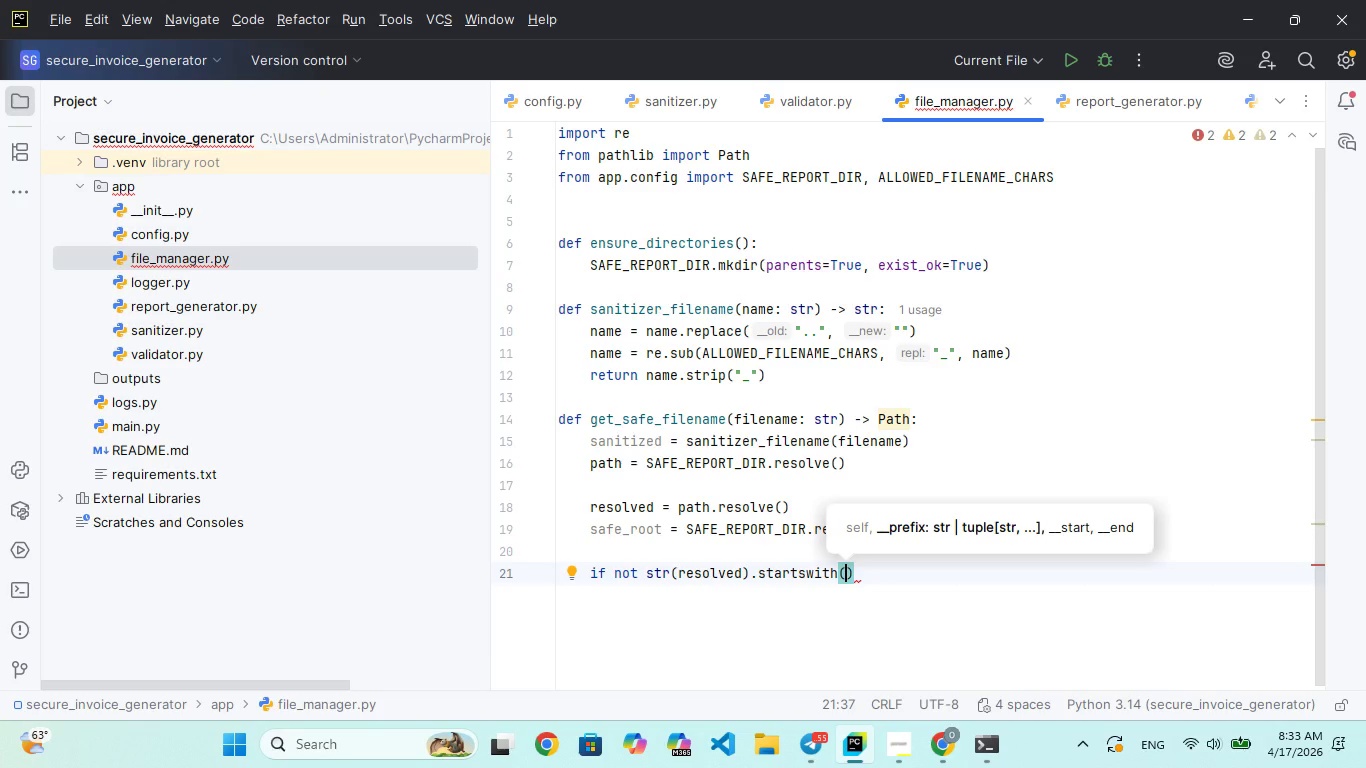 
type(t)
key(Backspace)
type(str_root)
 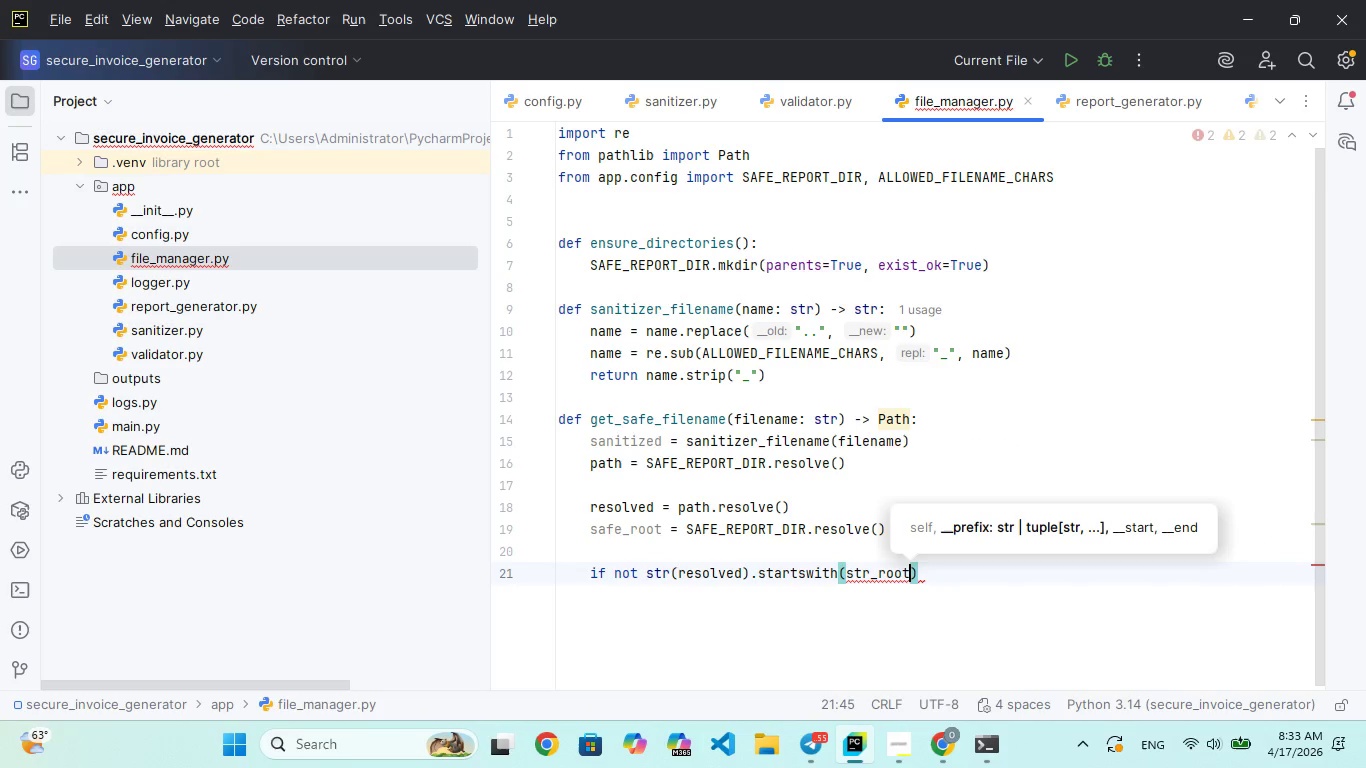 
key(ArrowRight)
 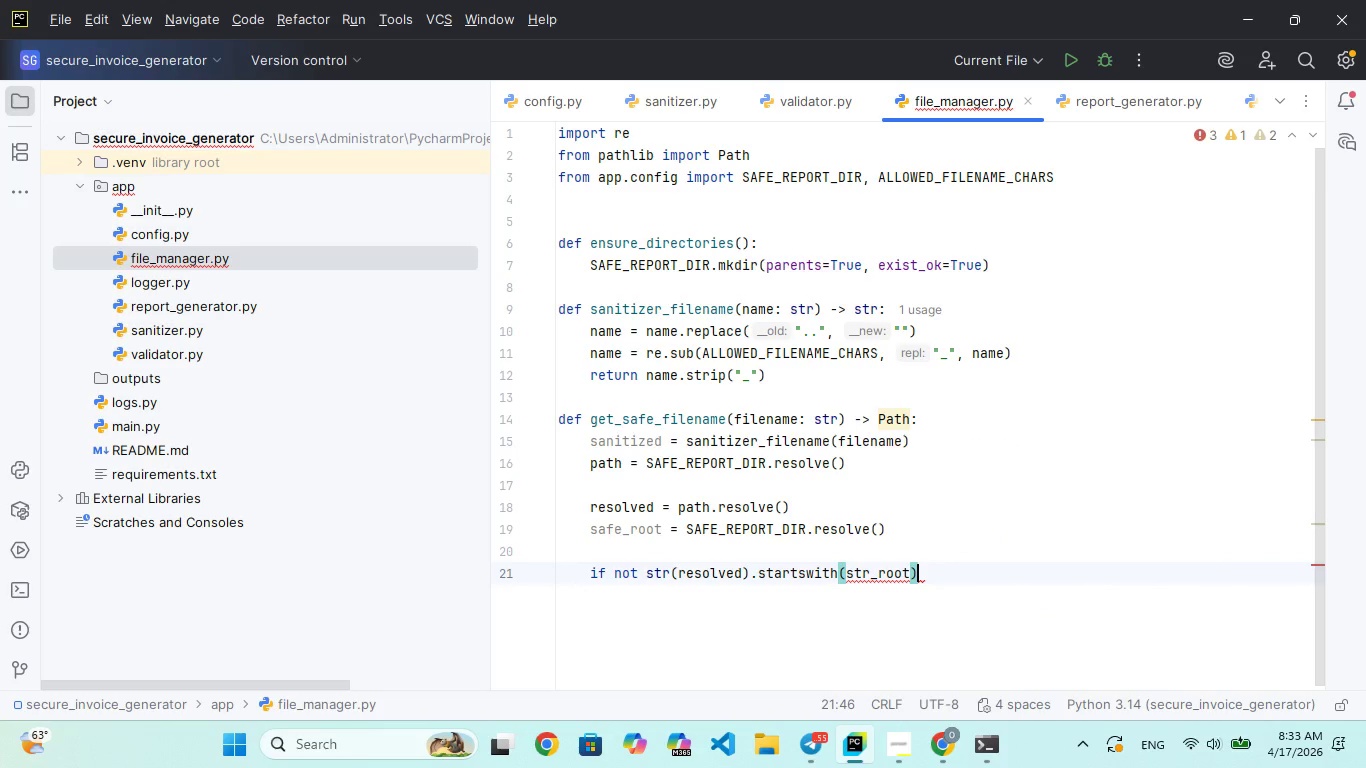 
key(Shift+0)
 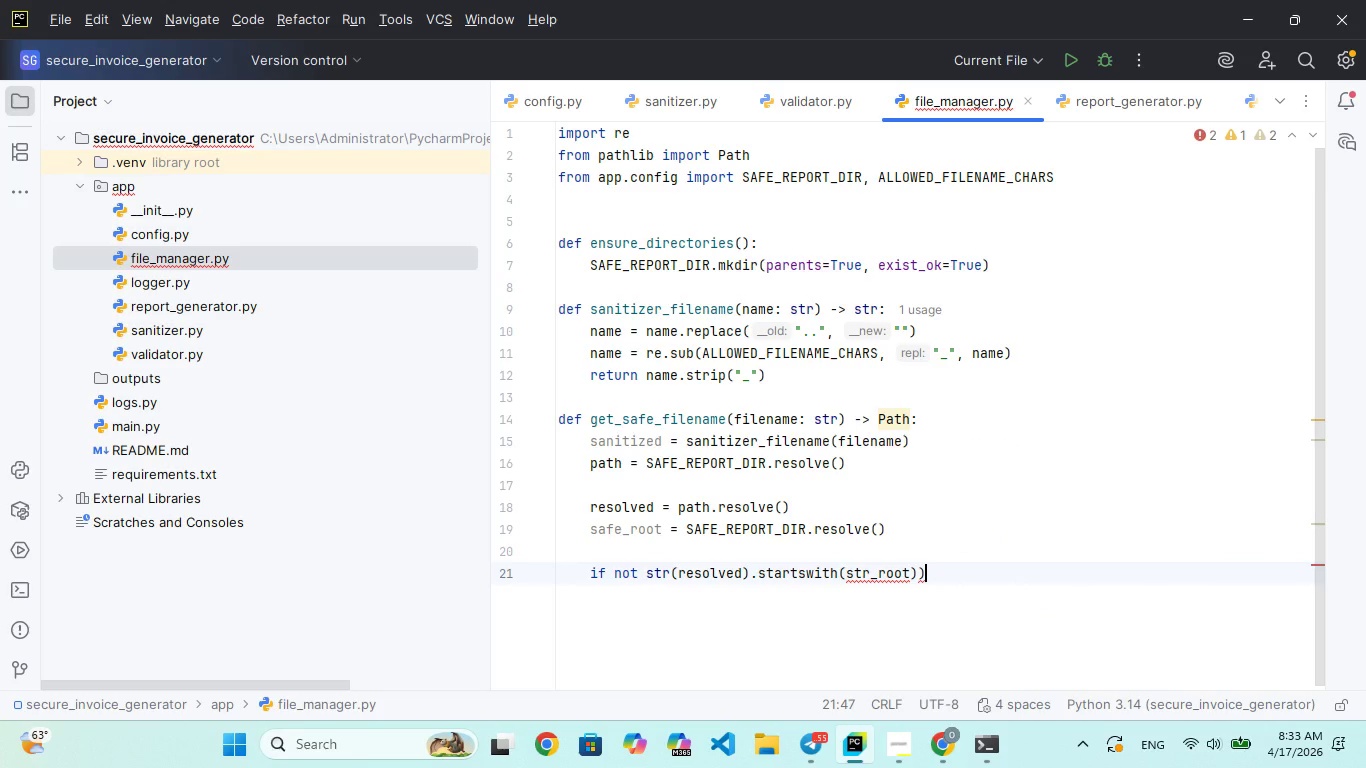 
hold_key(key=ArrowLeft, duration=0.44)
 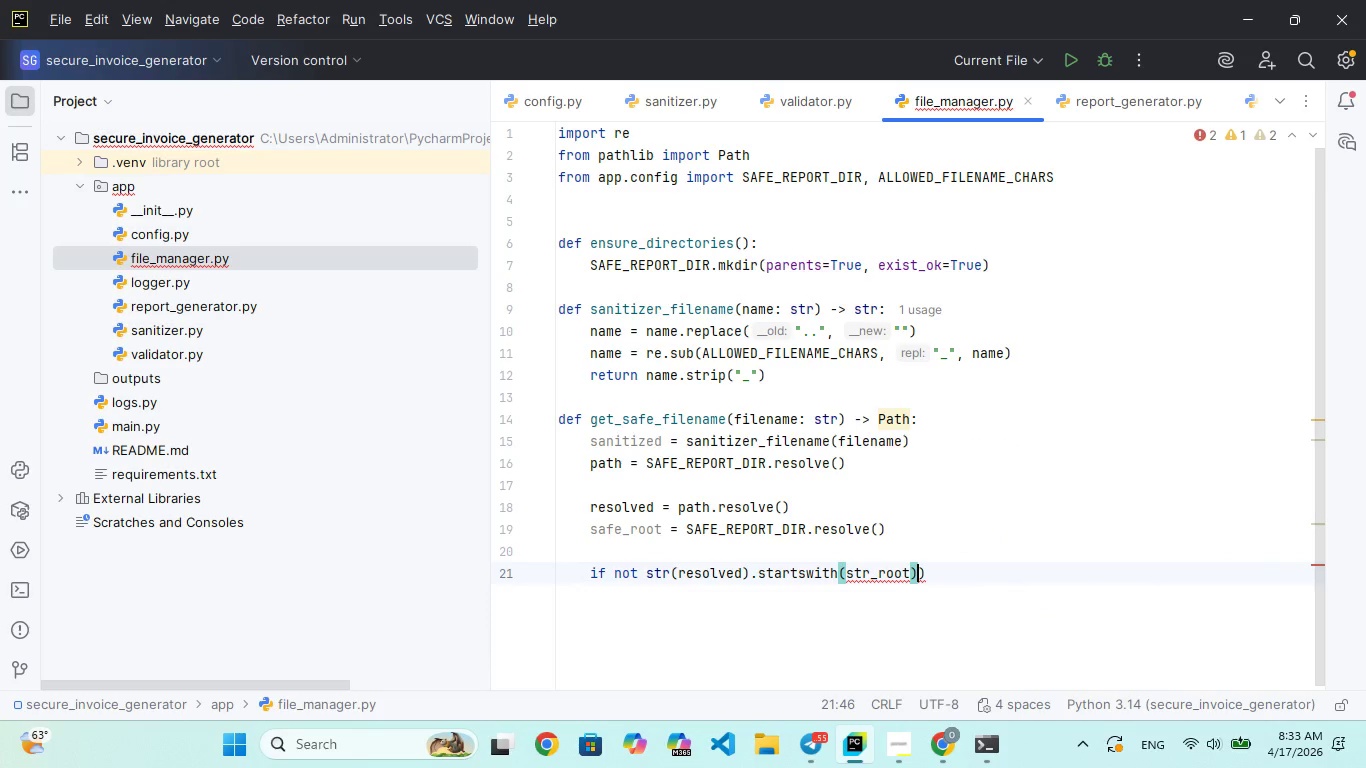 
key(ArrowLeft)
 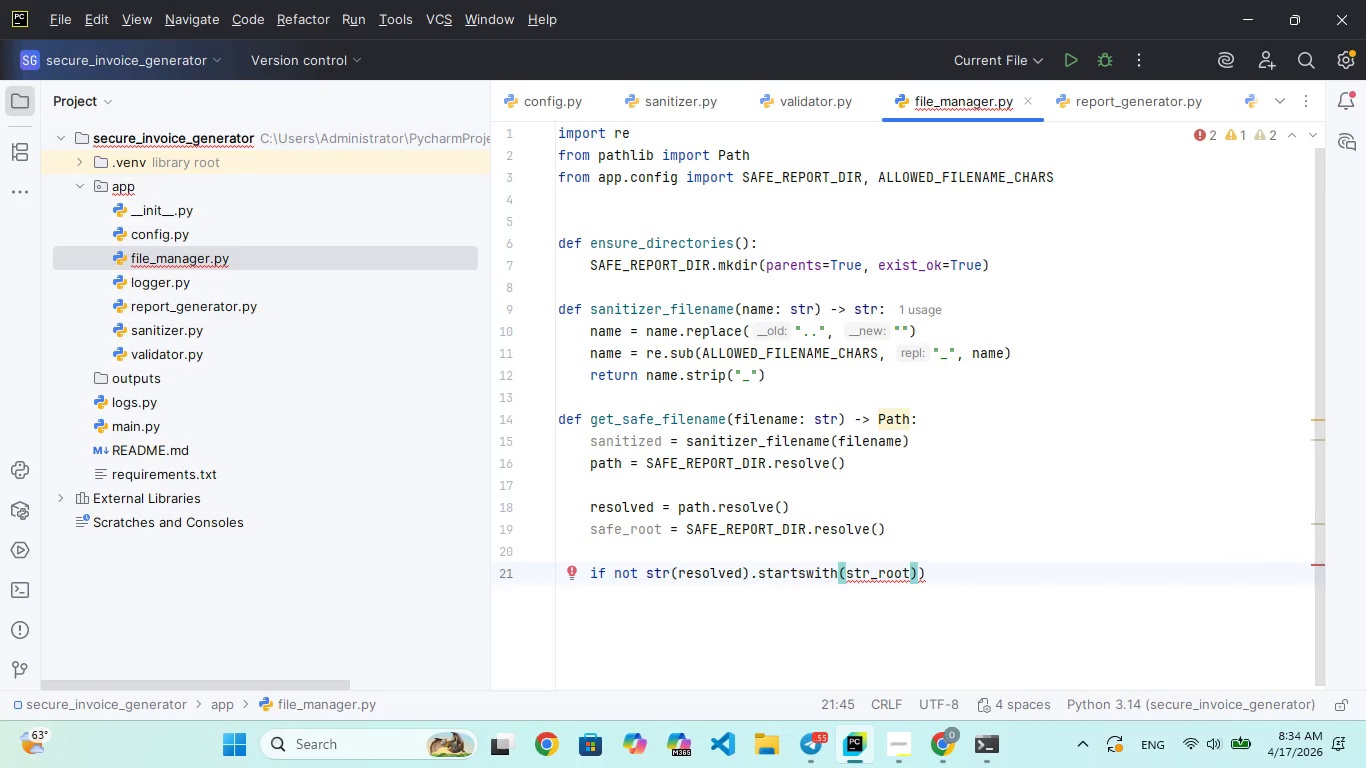 
hold_key(key=ArrowLeft, duration=0.8)
 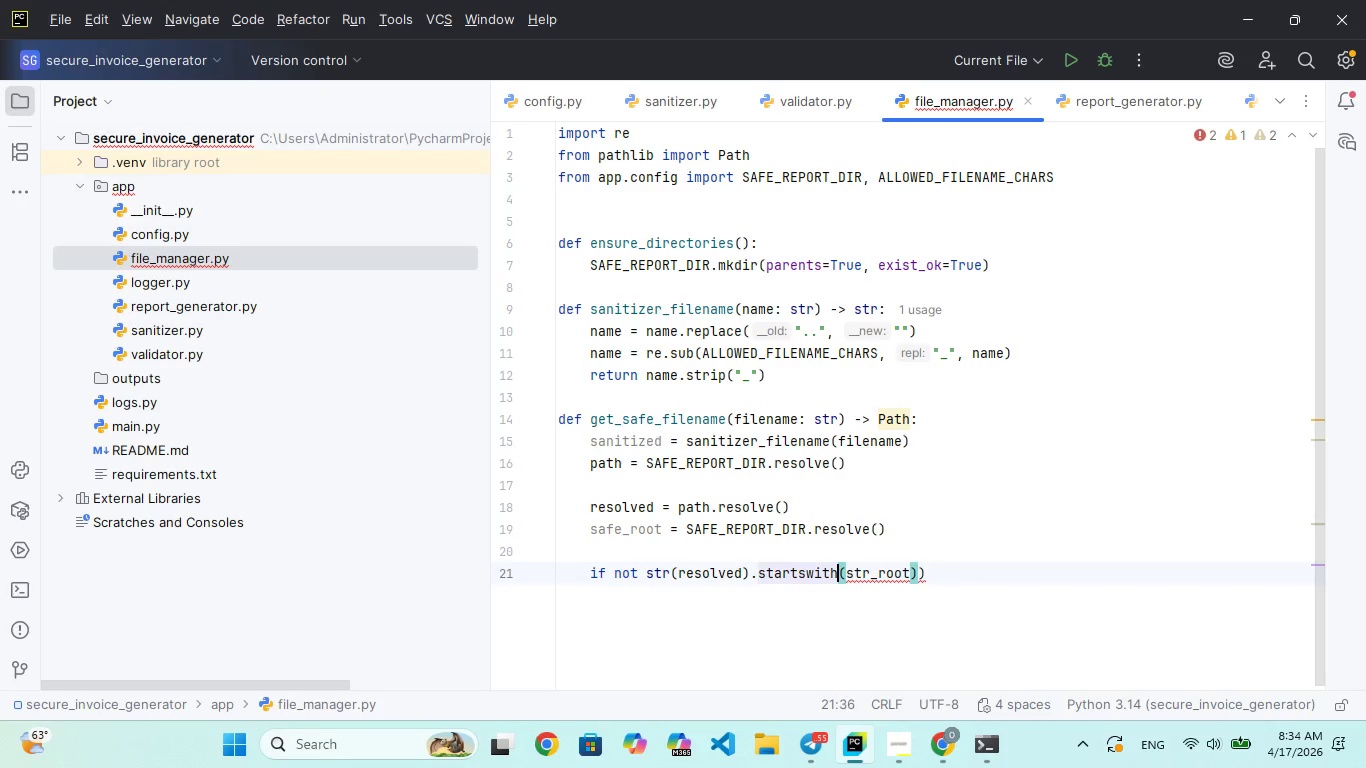 
key(ArrowLeft)
 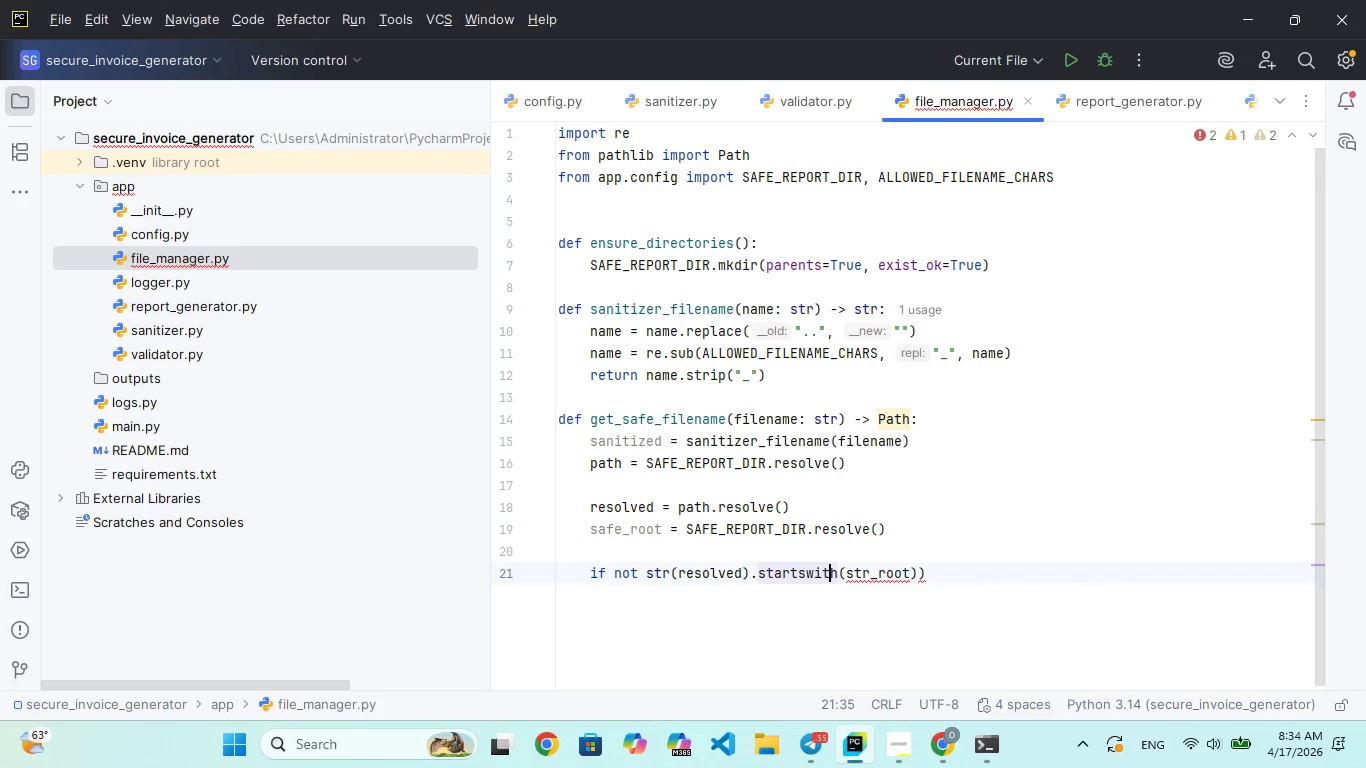 
key(ArrowRight)
 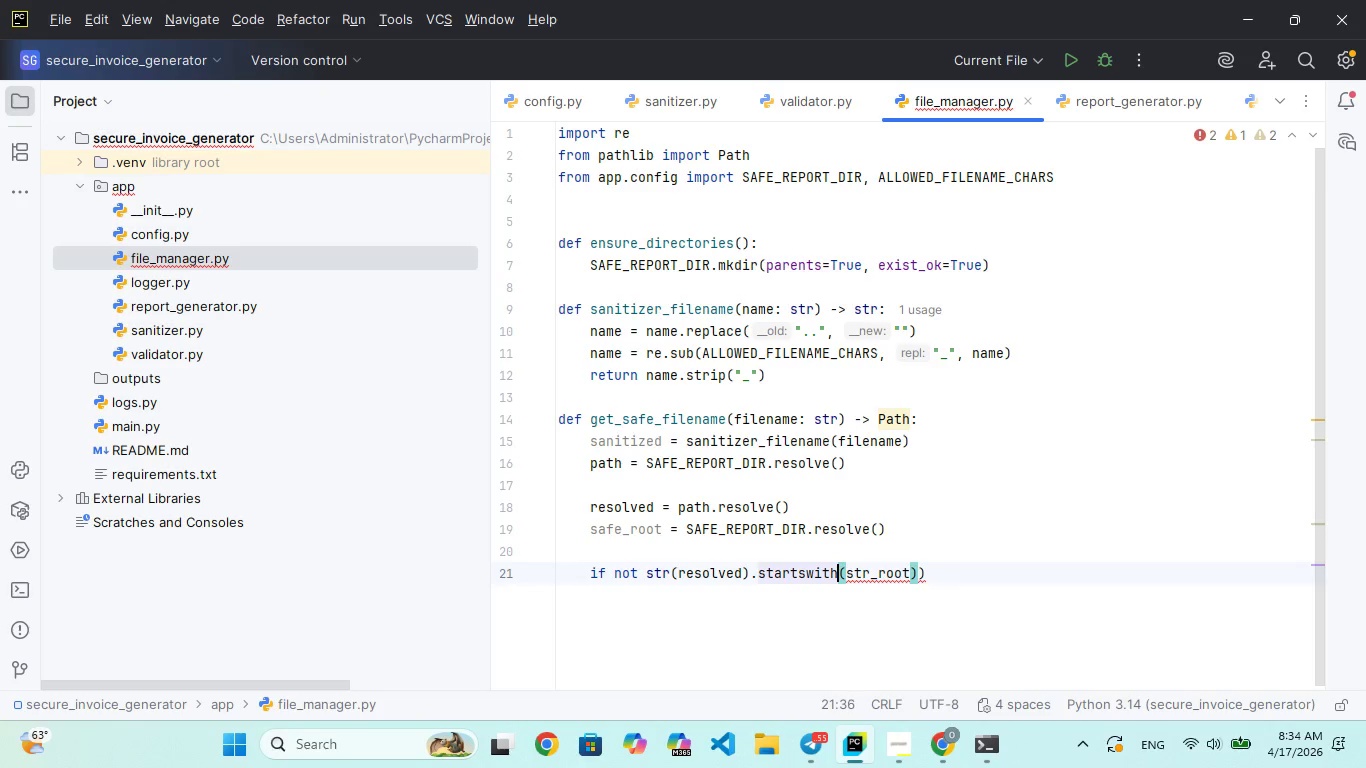 
key(ArrowRight)
 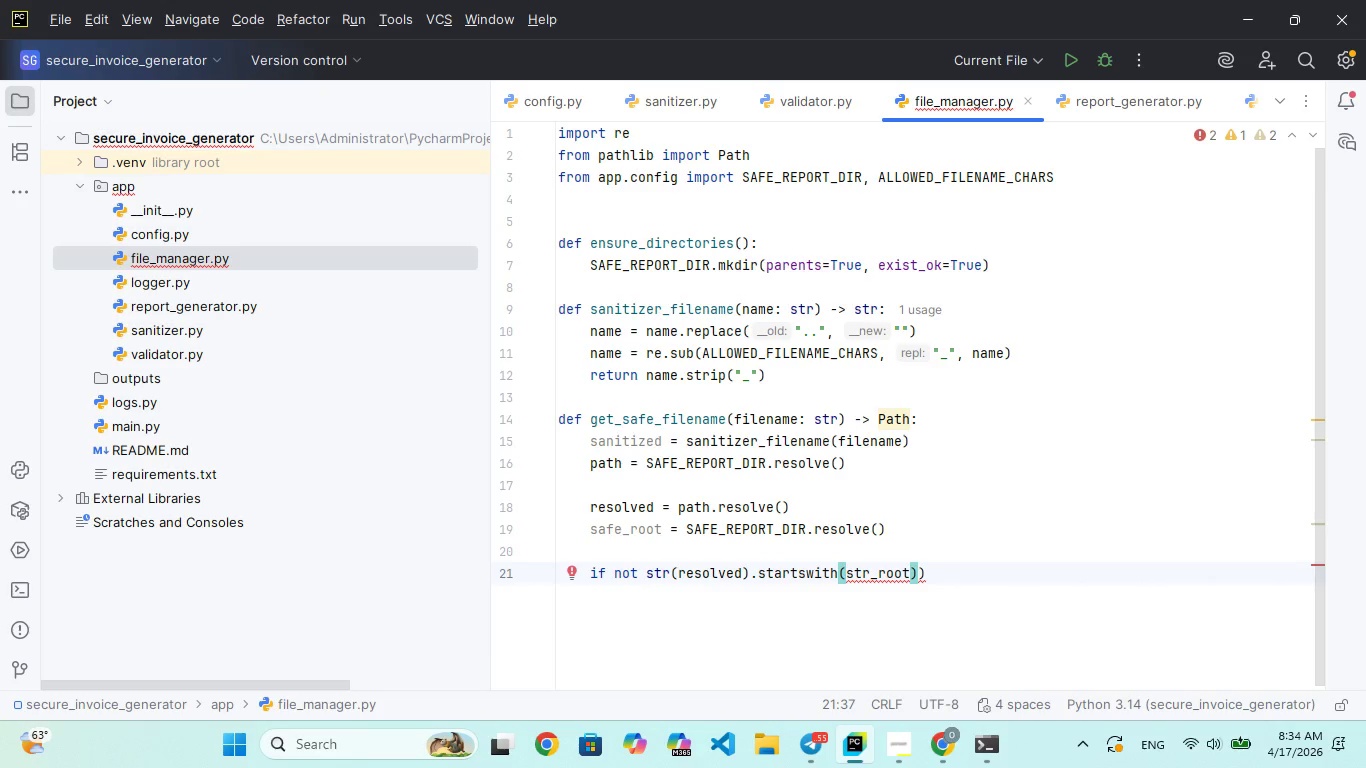 
key(ArrowLeft)
 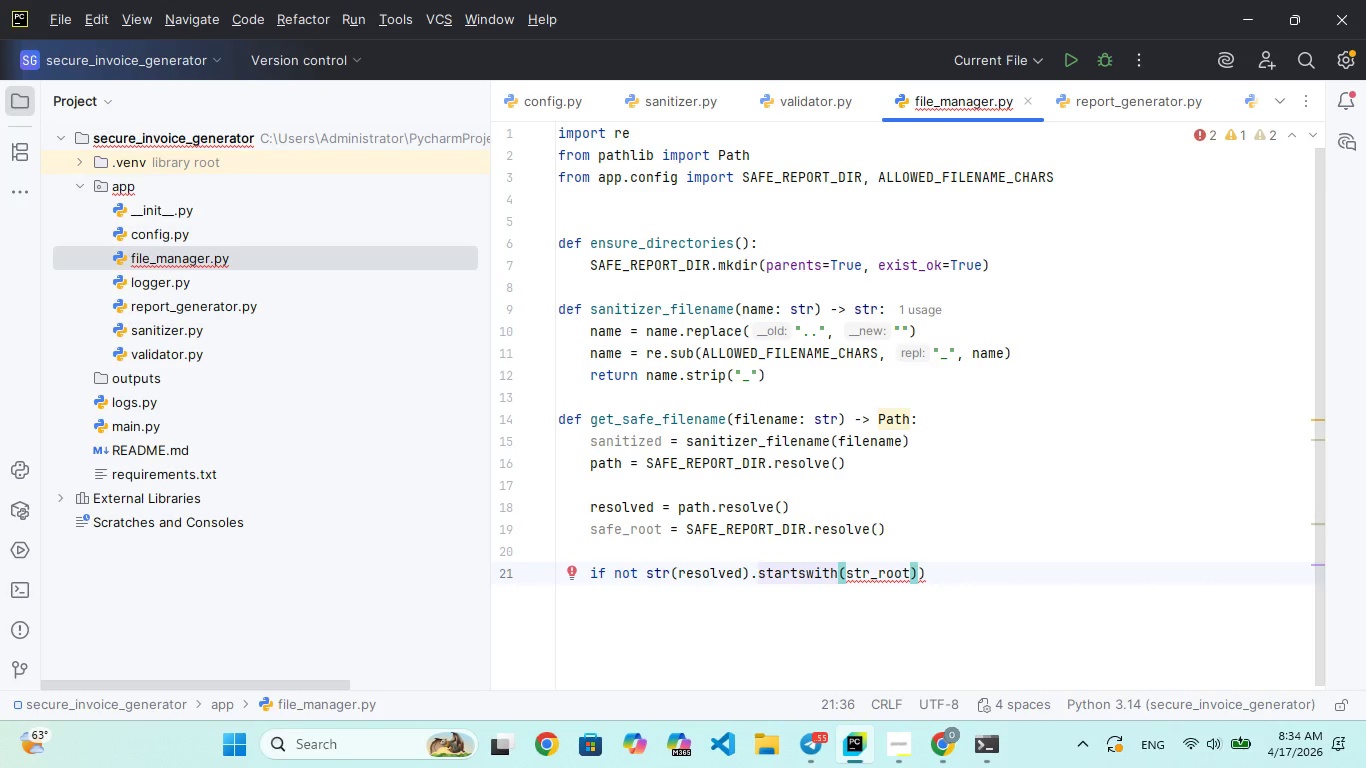 
type((str)
 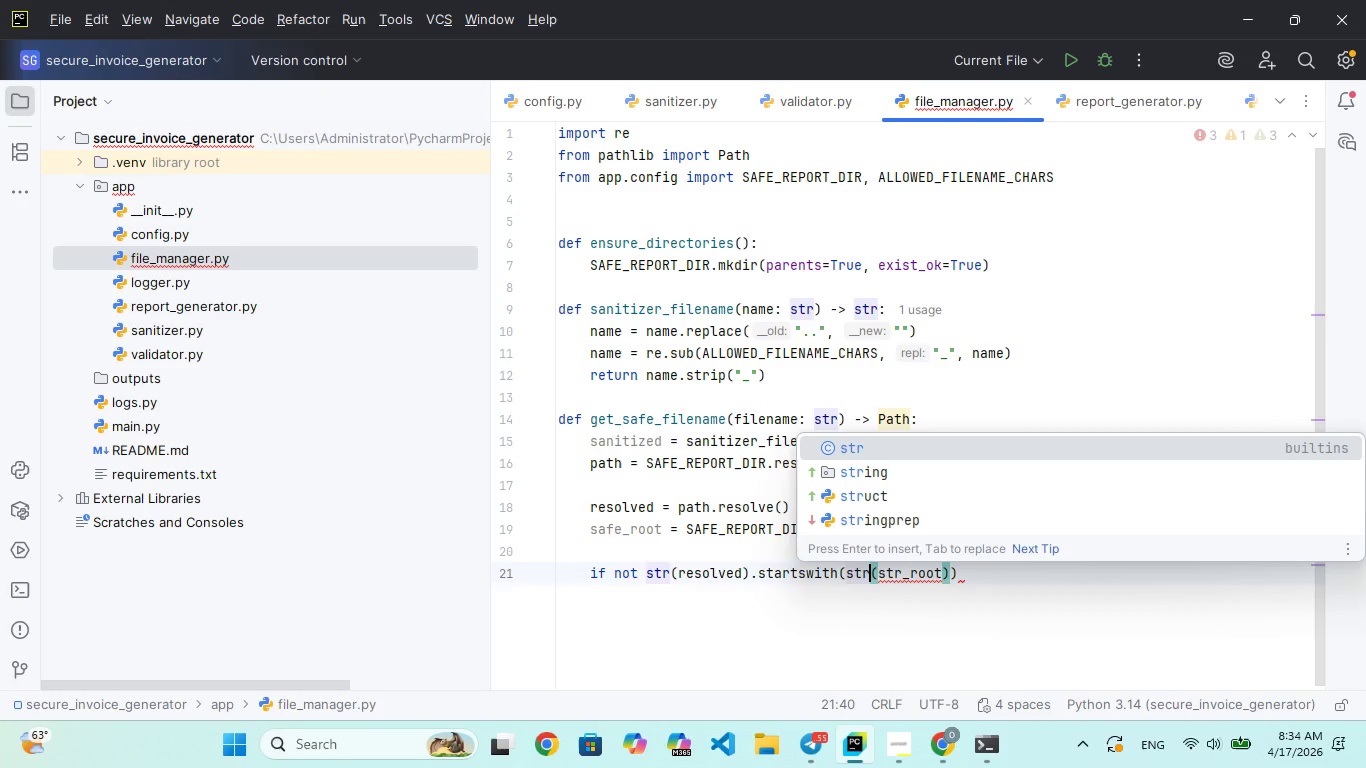 
hold_key(key=ArrowRight, duration=0.41)
 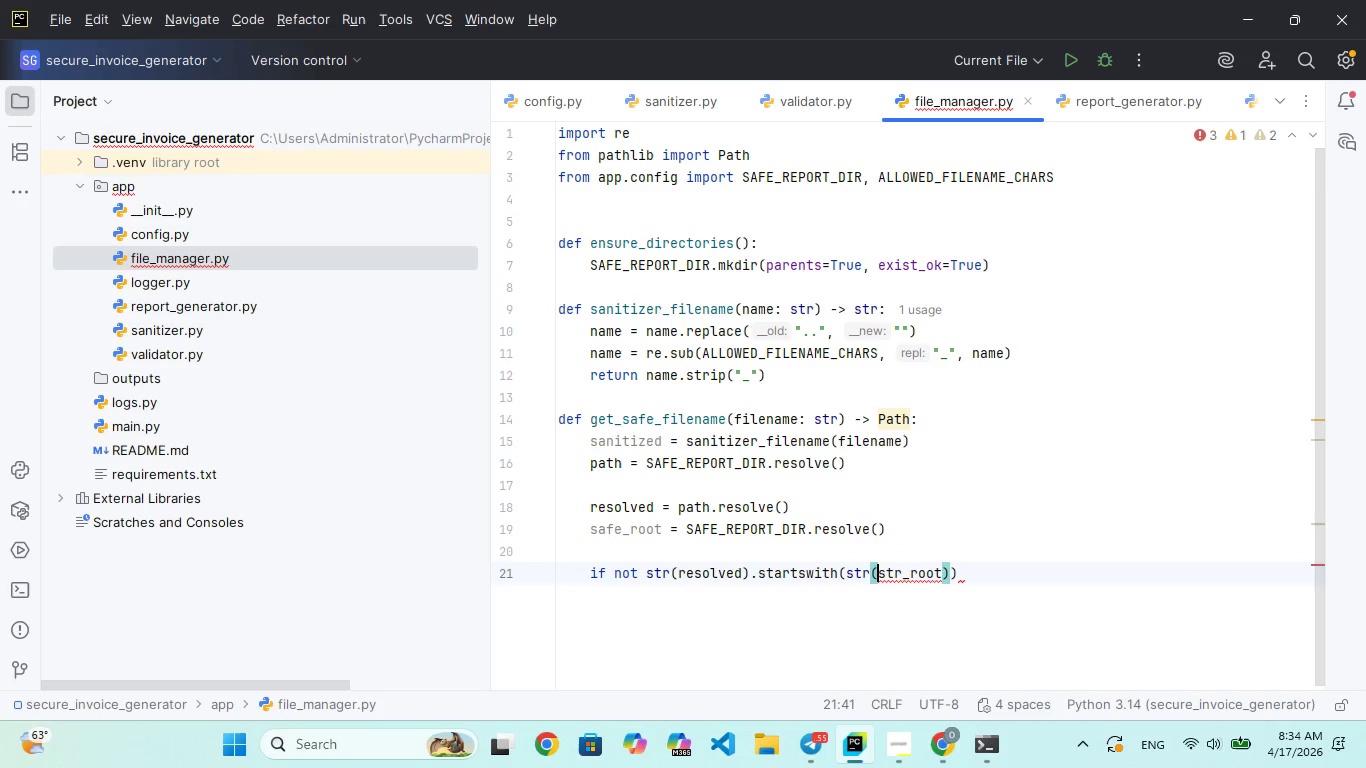 
key(ArrowRight)
 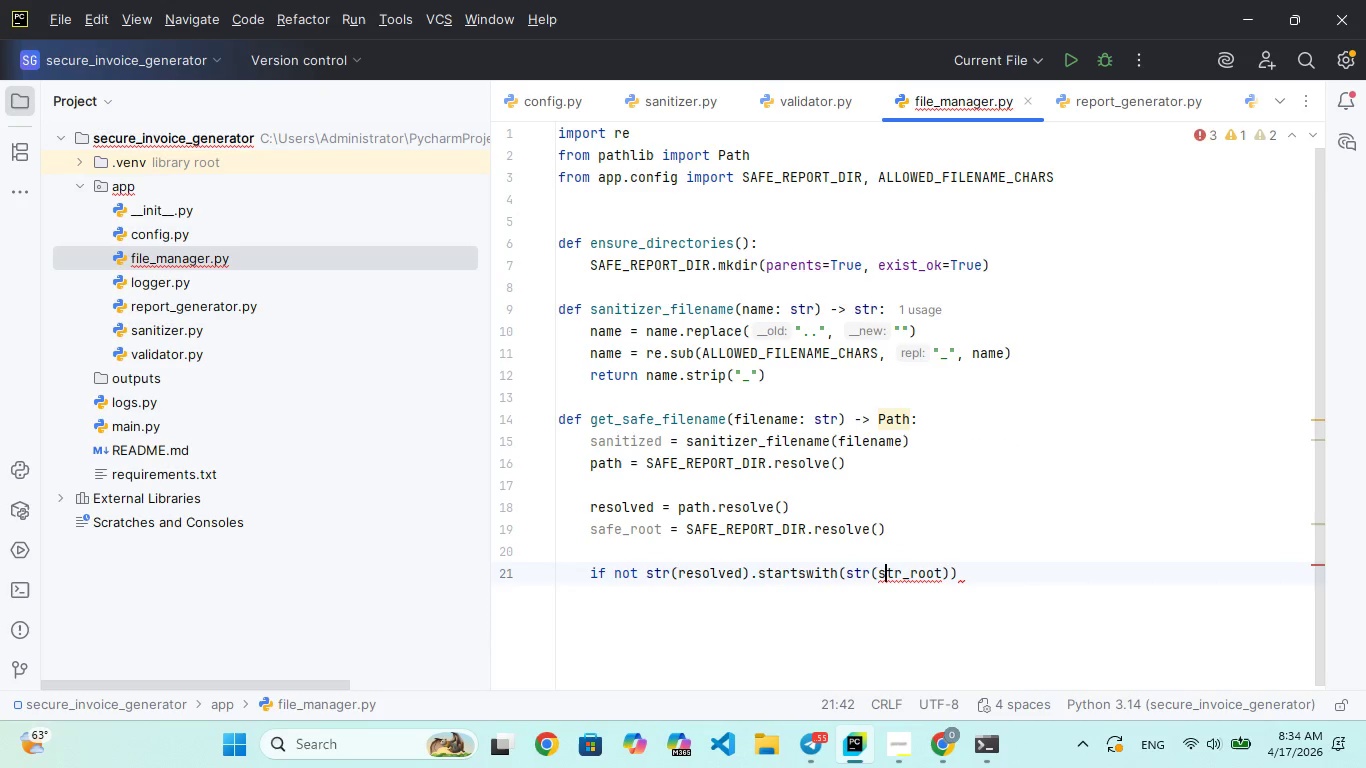 
key(ArrowRight)
 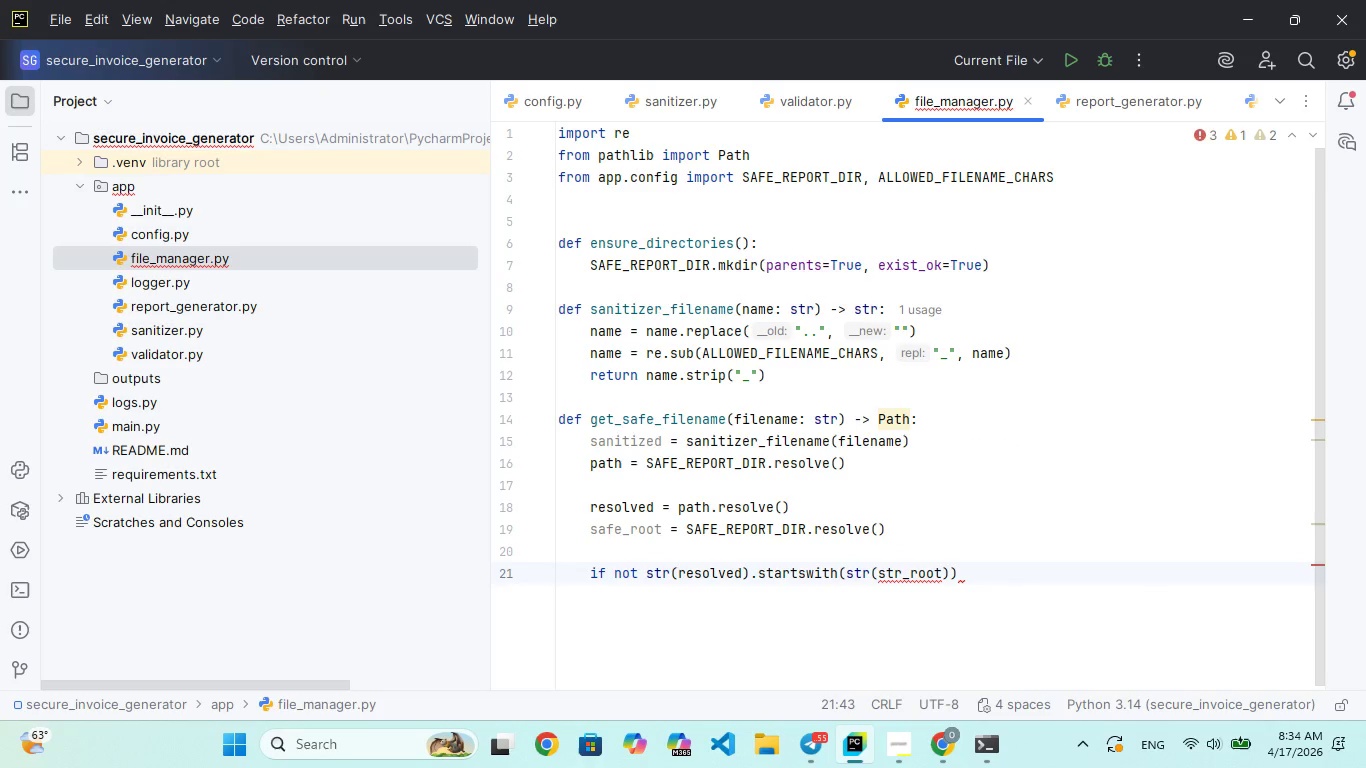 
key(ArrowRight)
 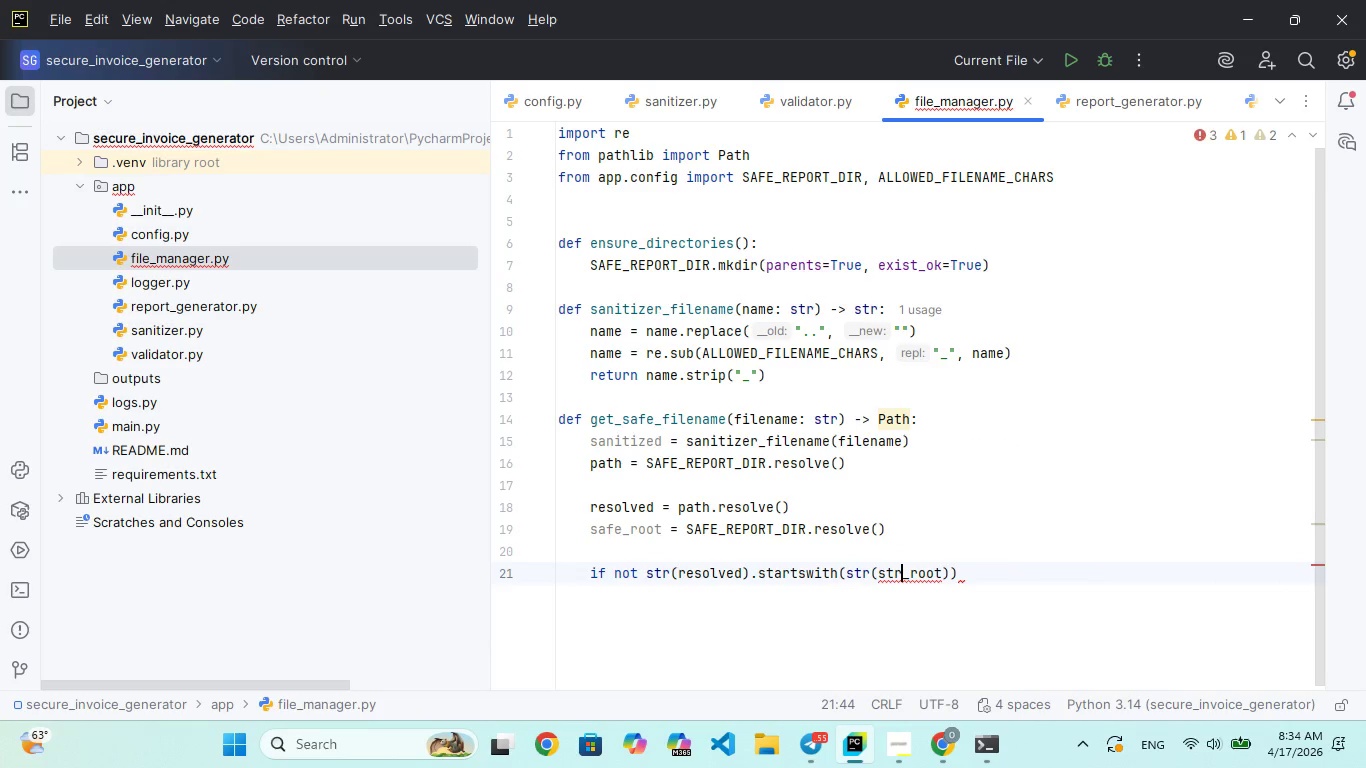 
key(Backspace)
key(Backspace)
type(afe)
 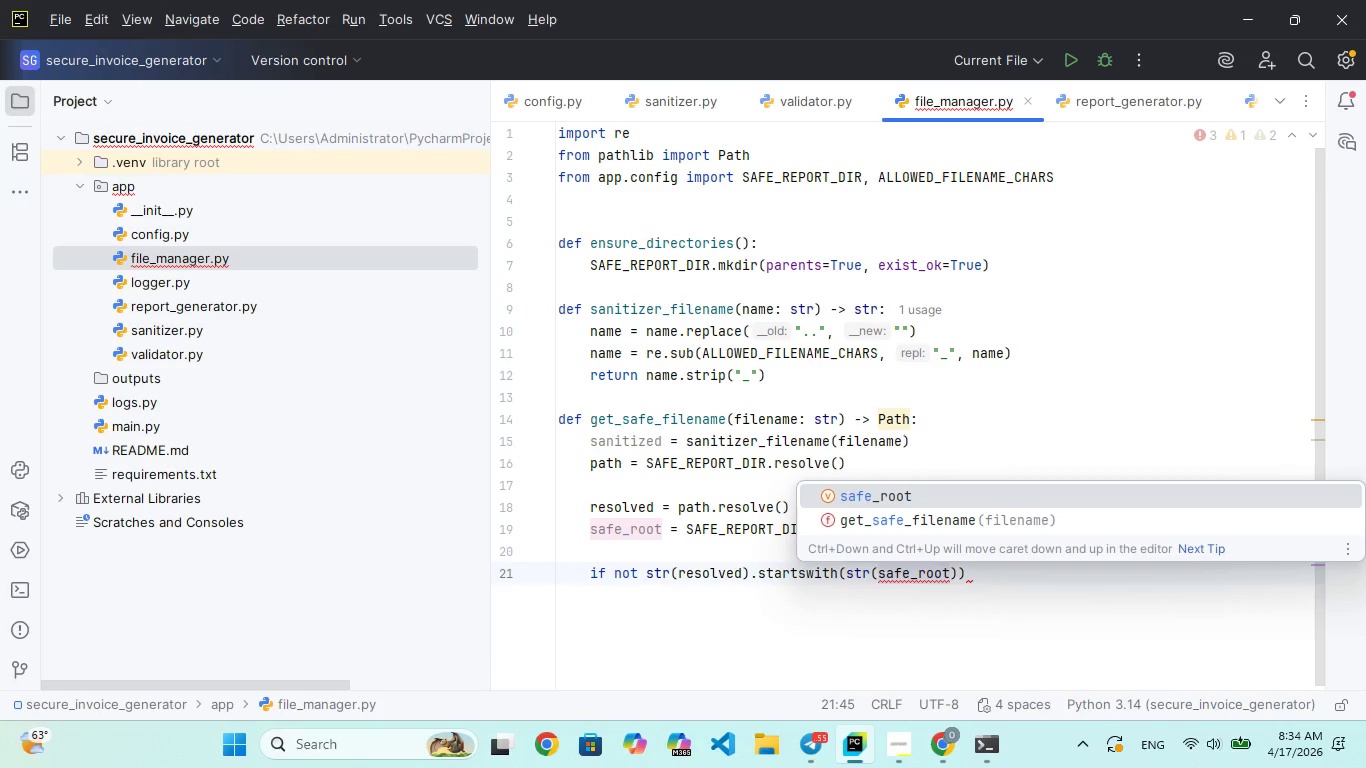 
key(ArrowRight)
 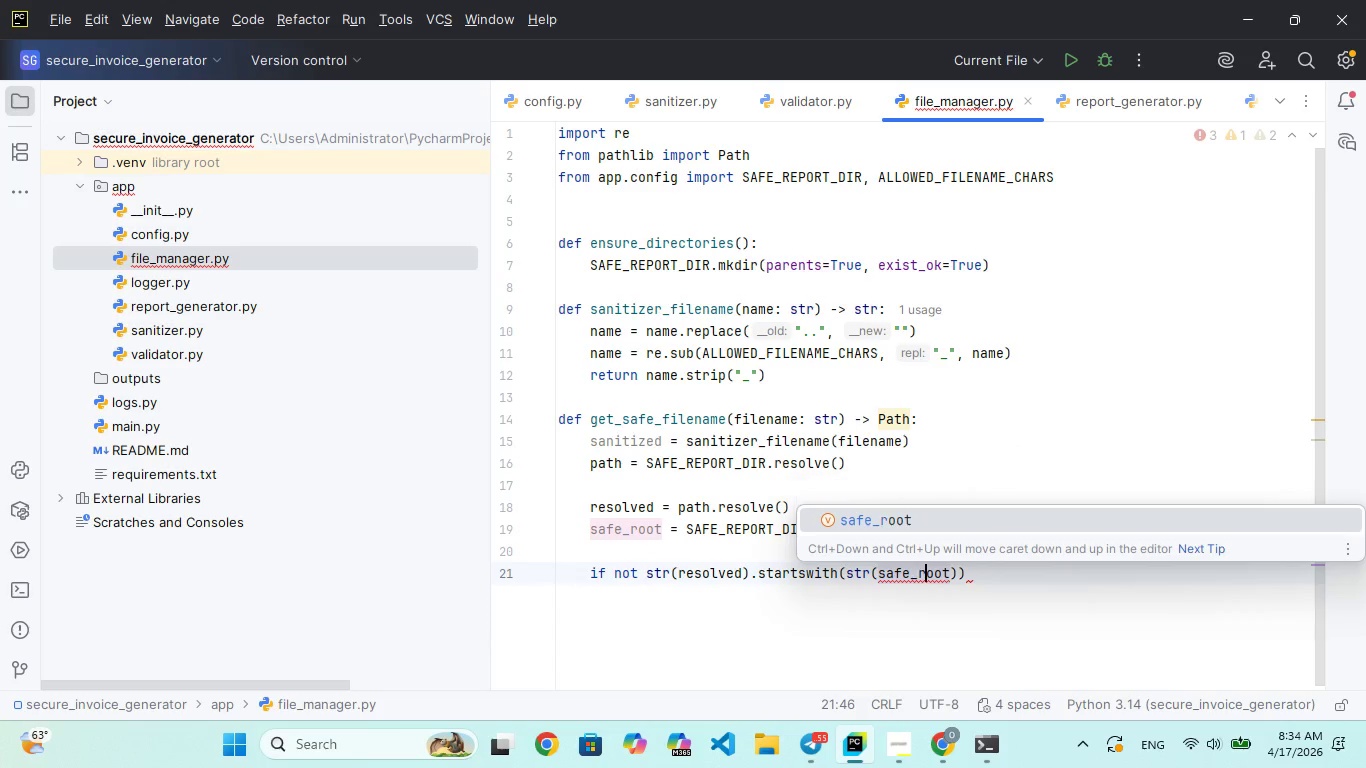 
key(ArrowRight)
 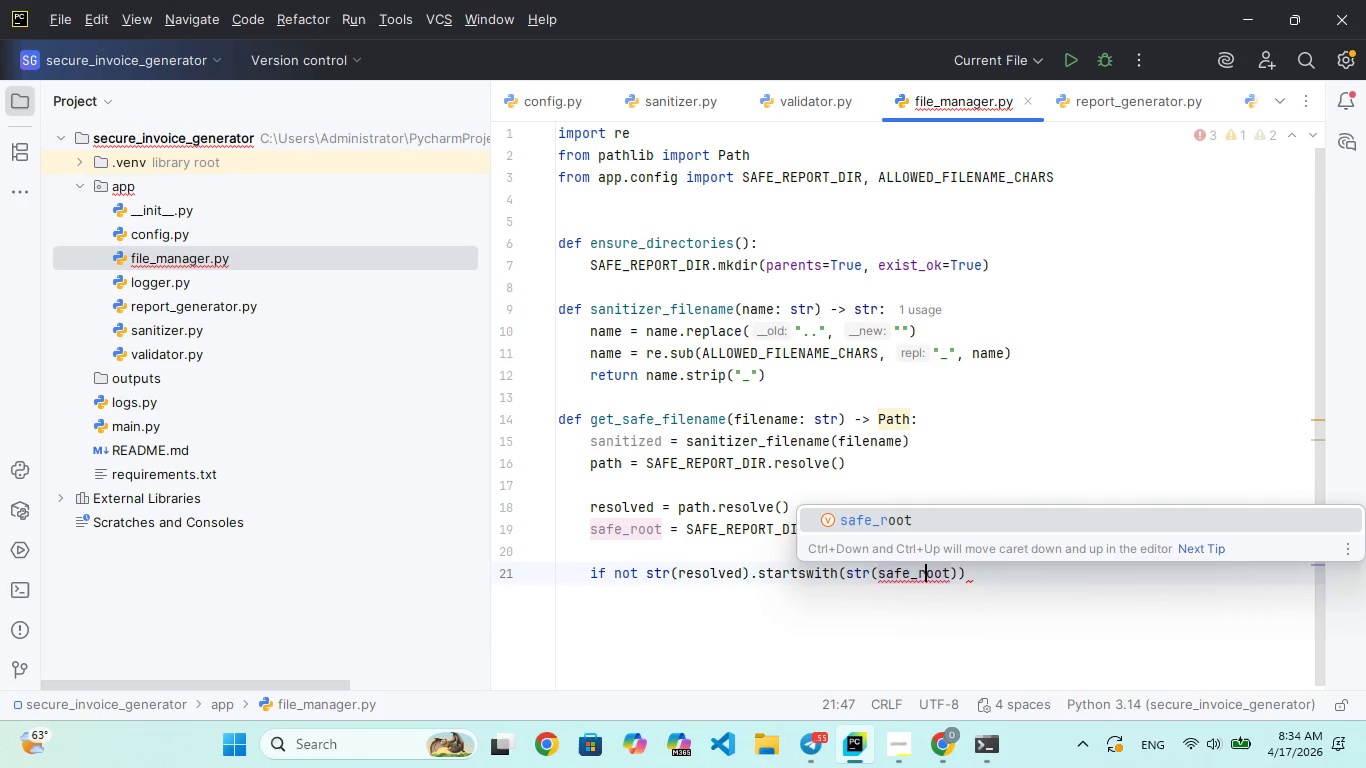 
key(ArrowRight)
 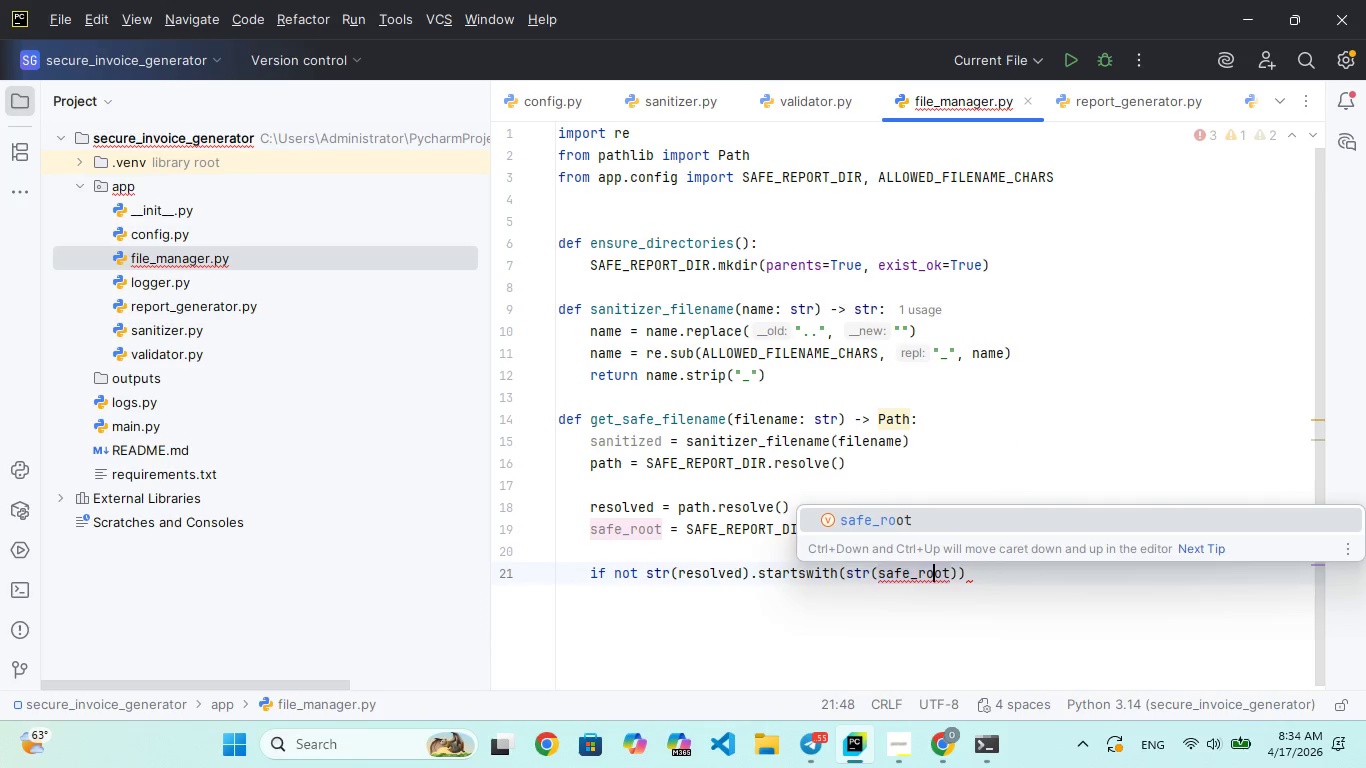 
key(ArrowRight)
 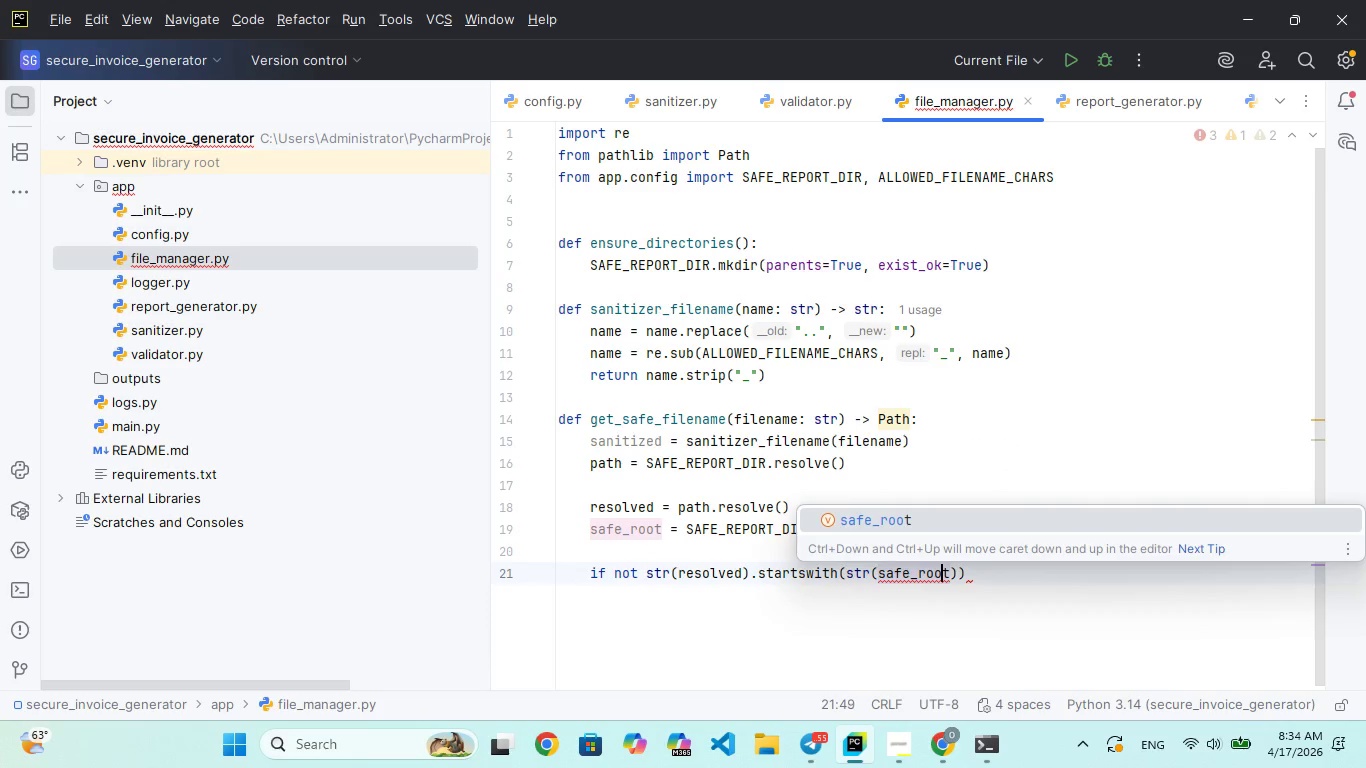 
key(ArrowRight)
 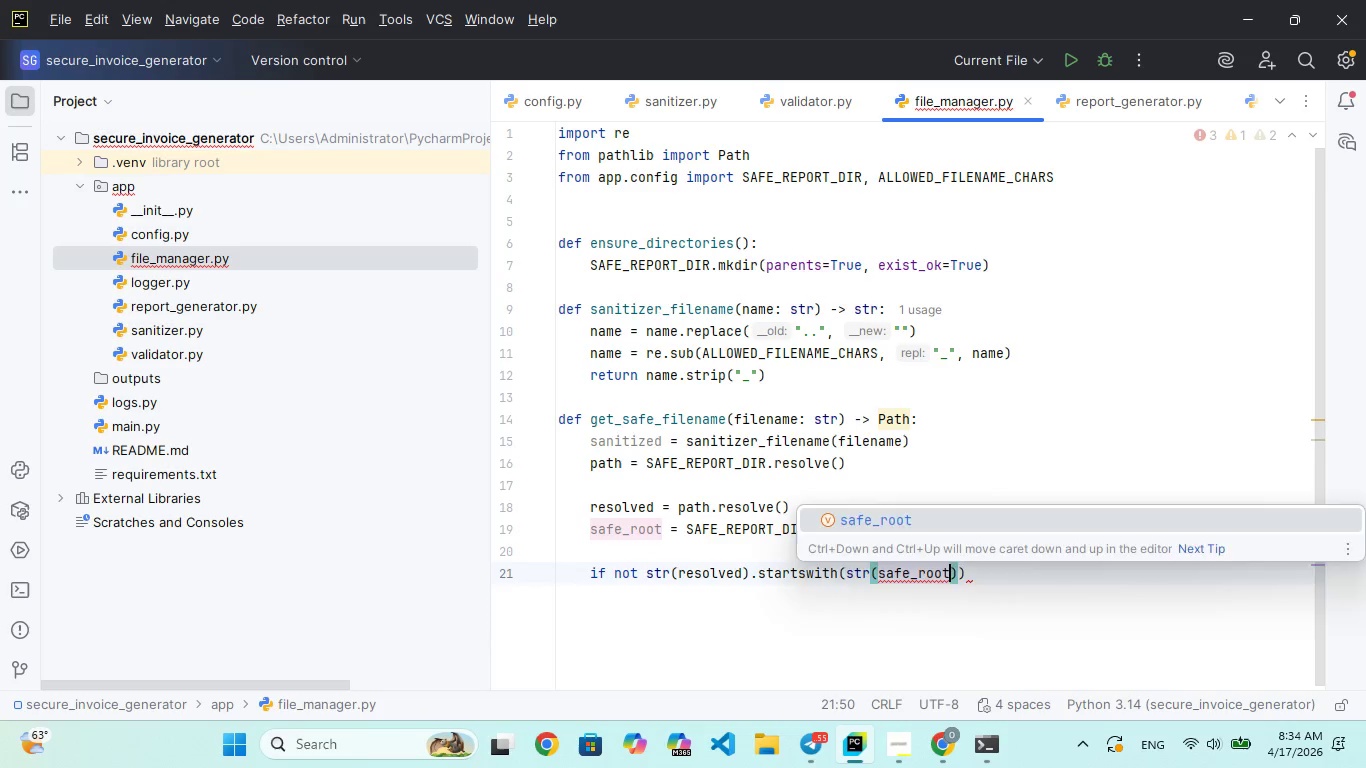 
key(ArrowRight)
 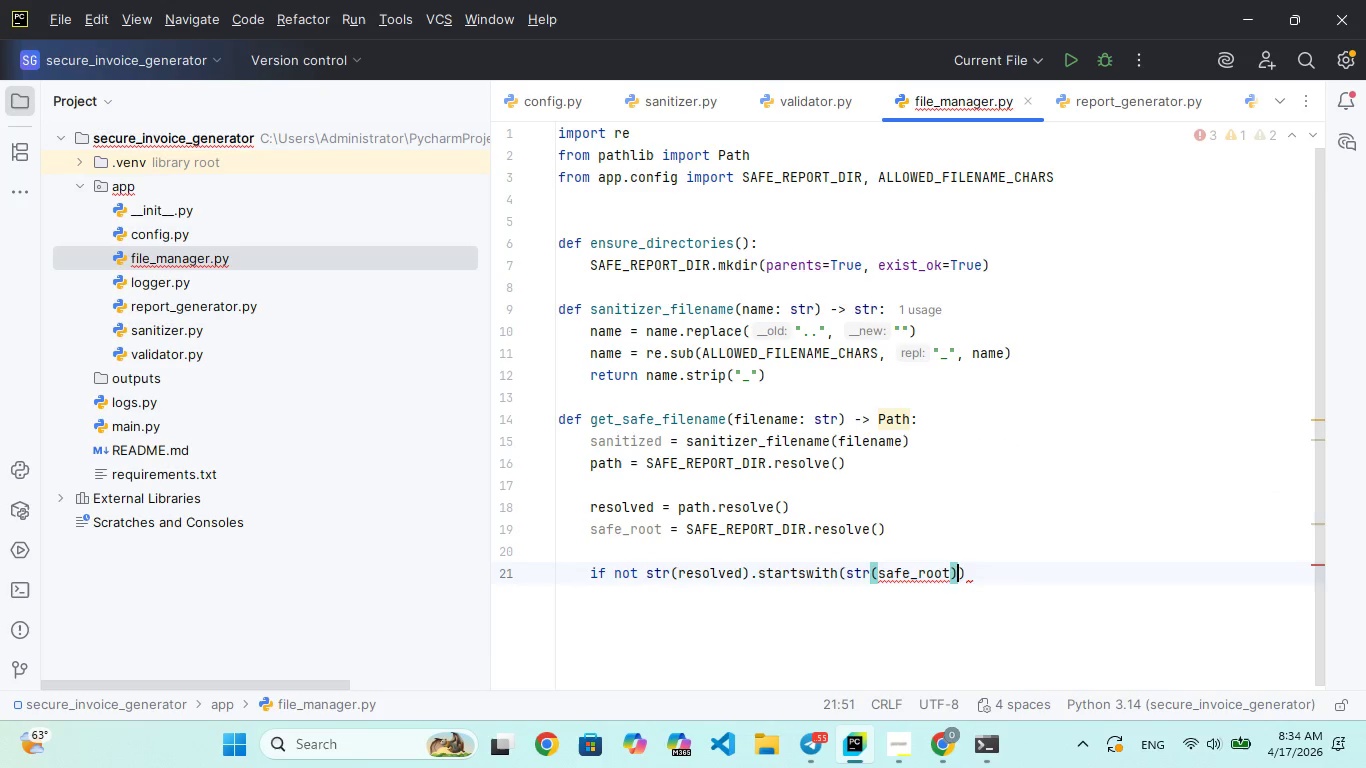 
key(ArrowRight)
 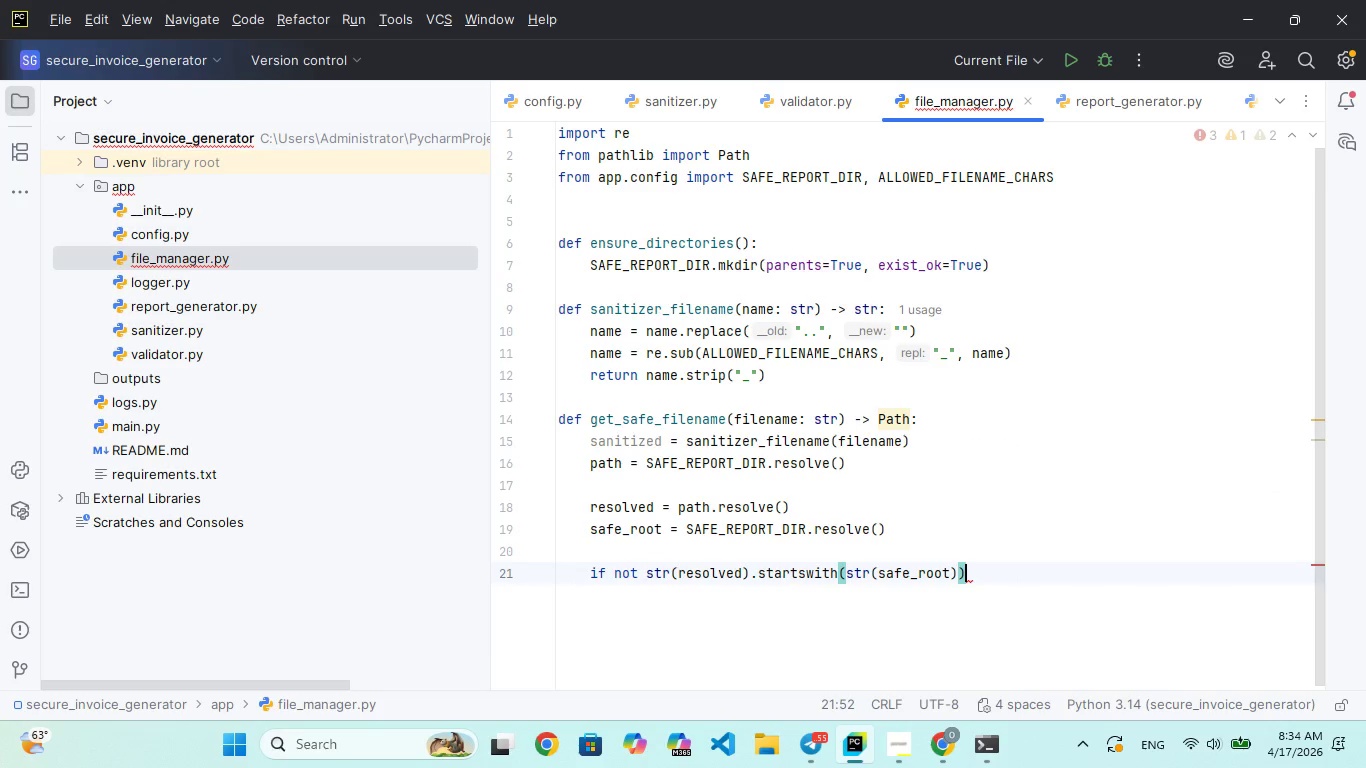 
hold_key(key=ShiftRight, duration=0.31)